 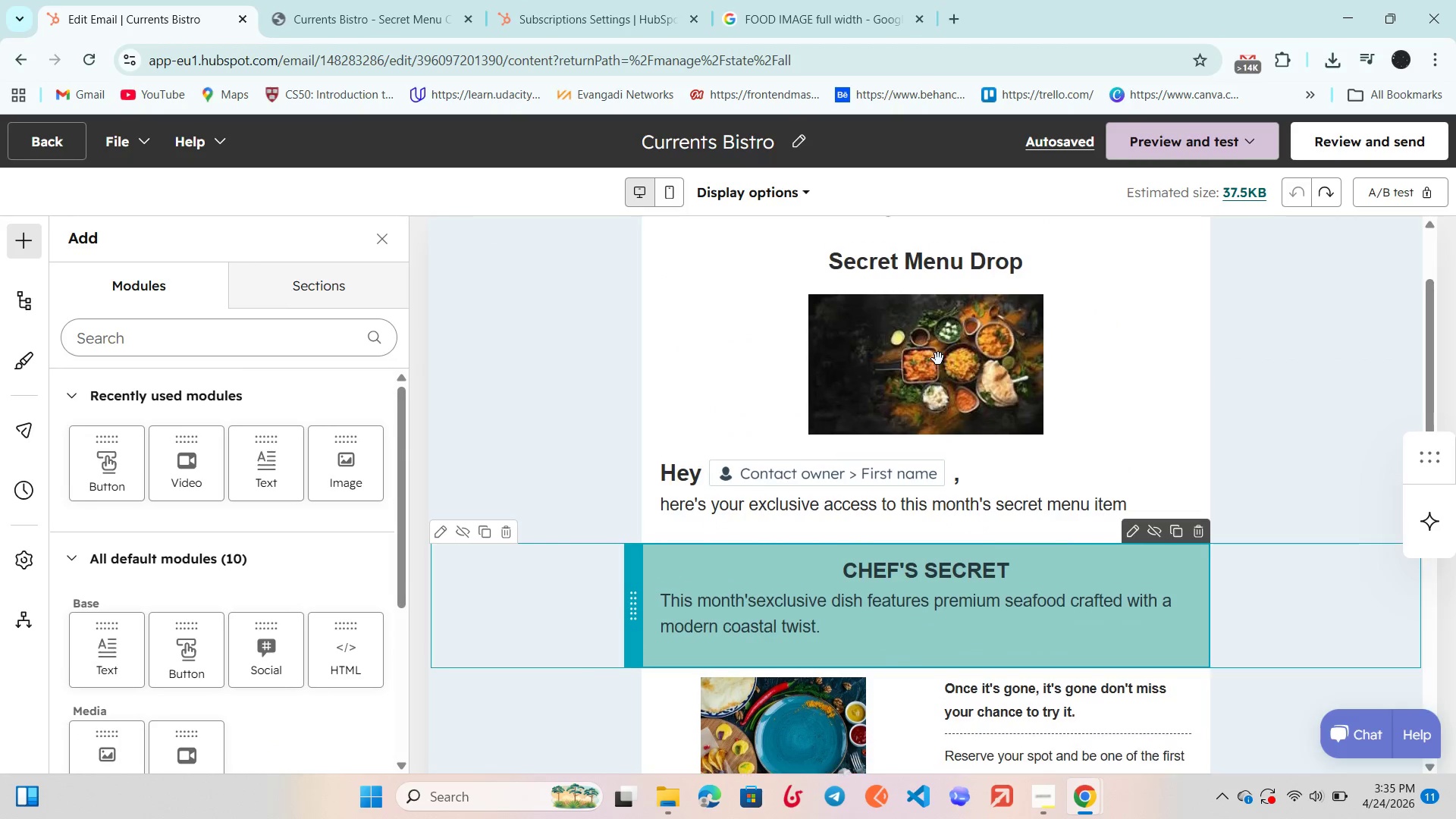 
scroll: coordinate [938, 359], scroll_direction: up, amount: 3.0
 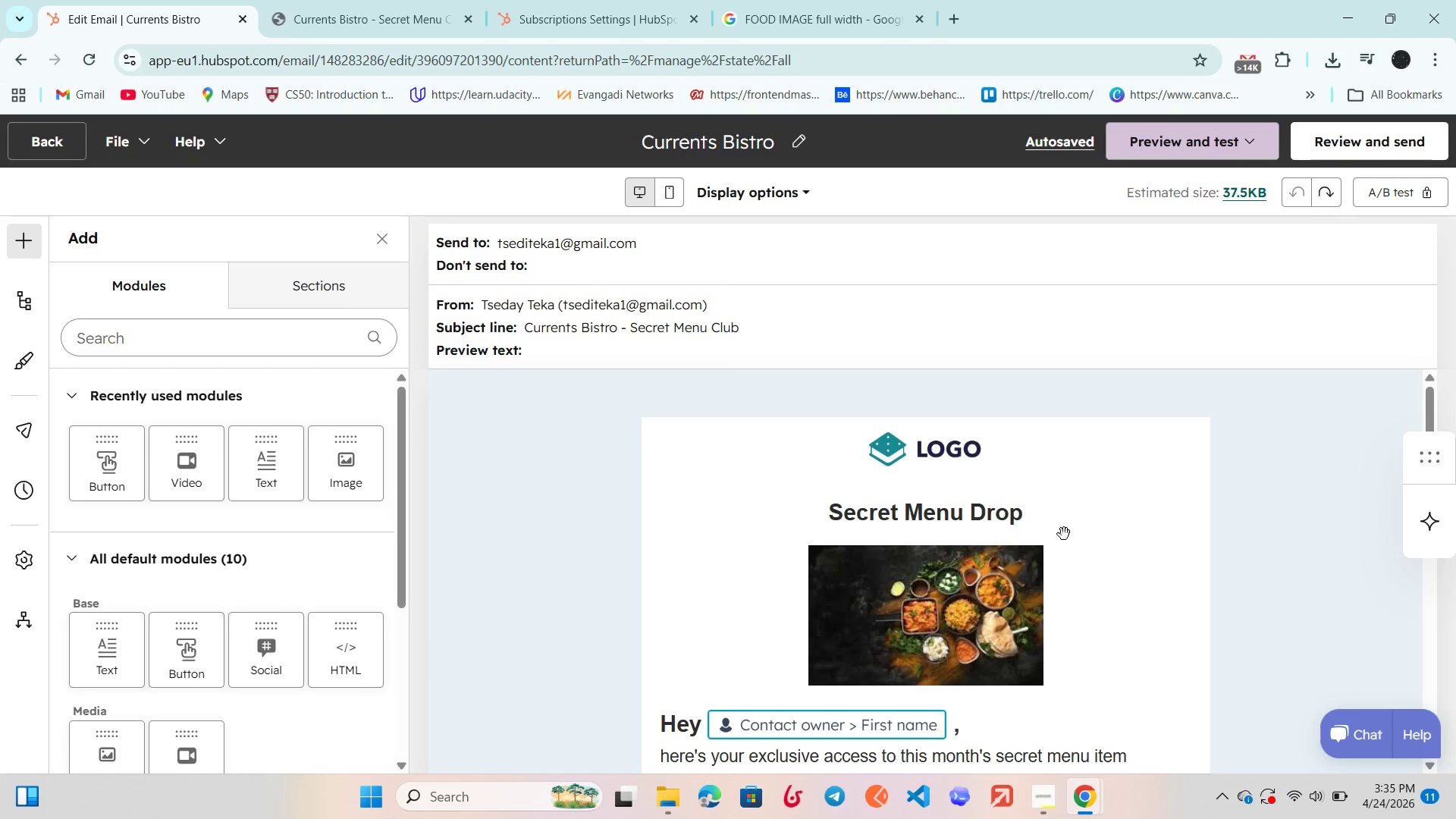 
left_click([1049, 791])
 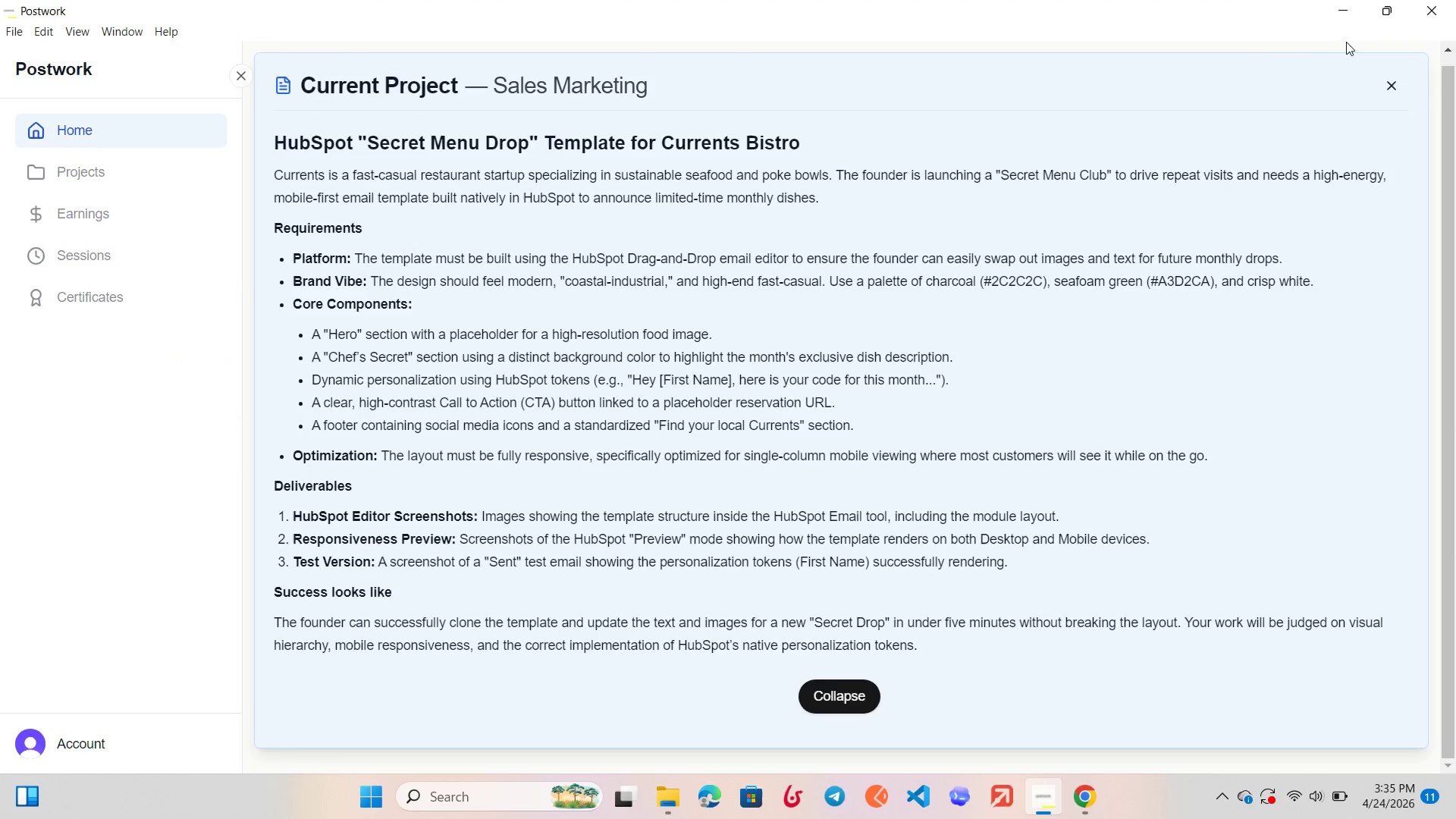 
wait(5.52)
 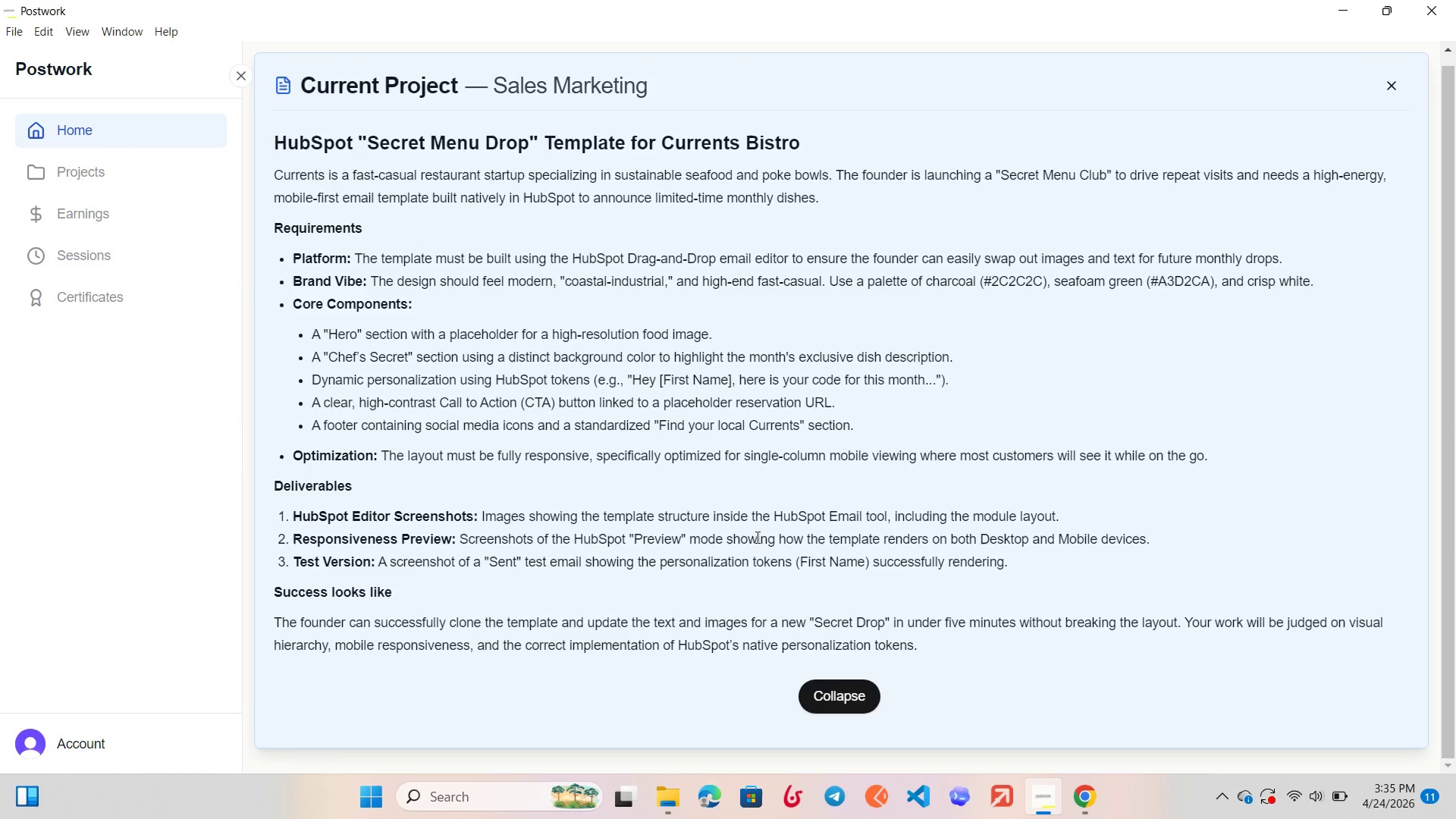 
left_click([1366, 138])
 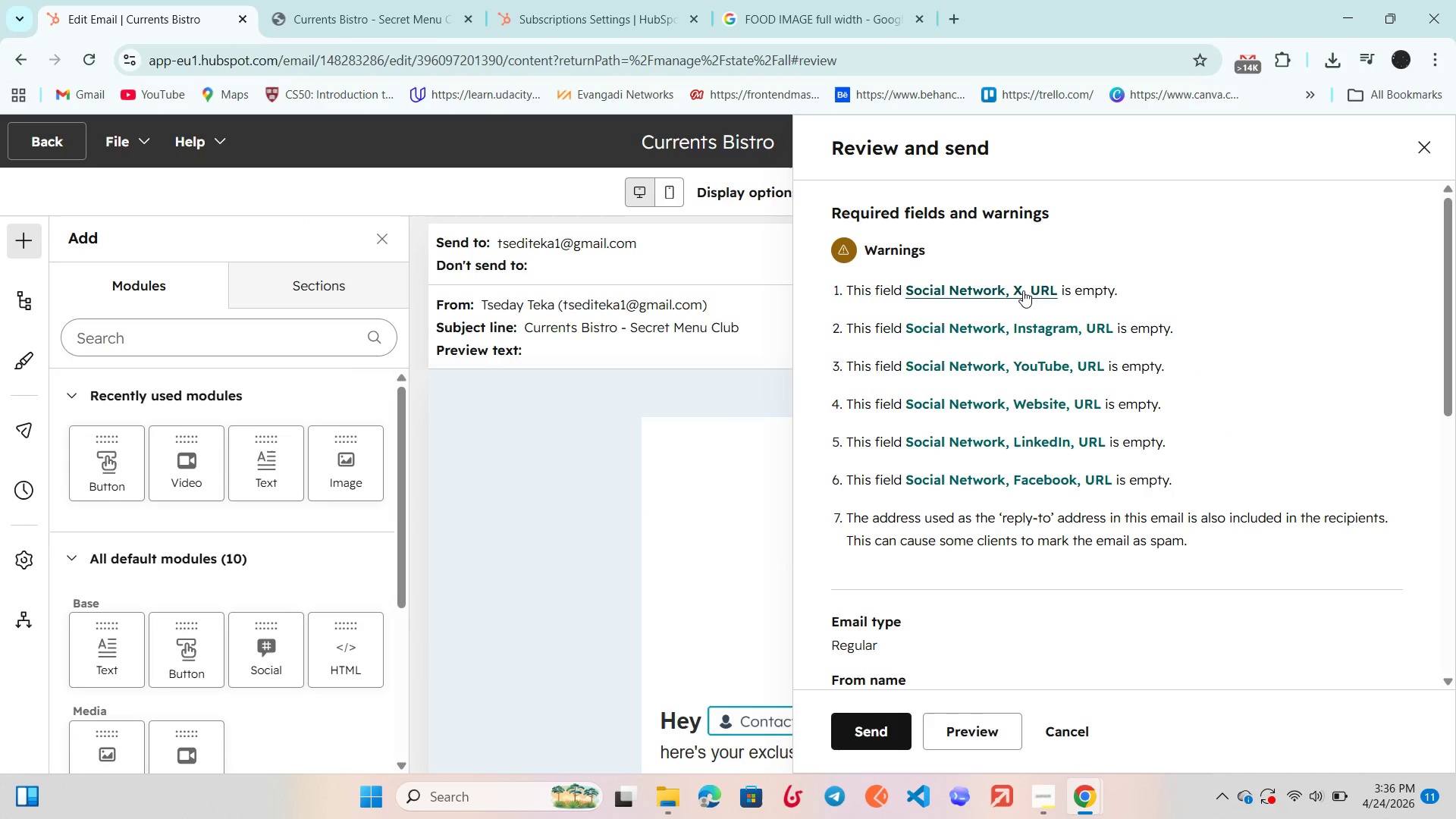 
left_click([1019, 293])
 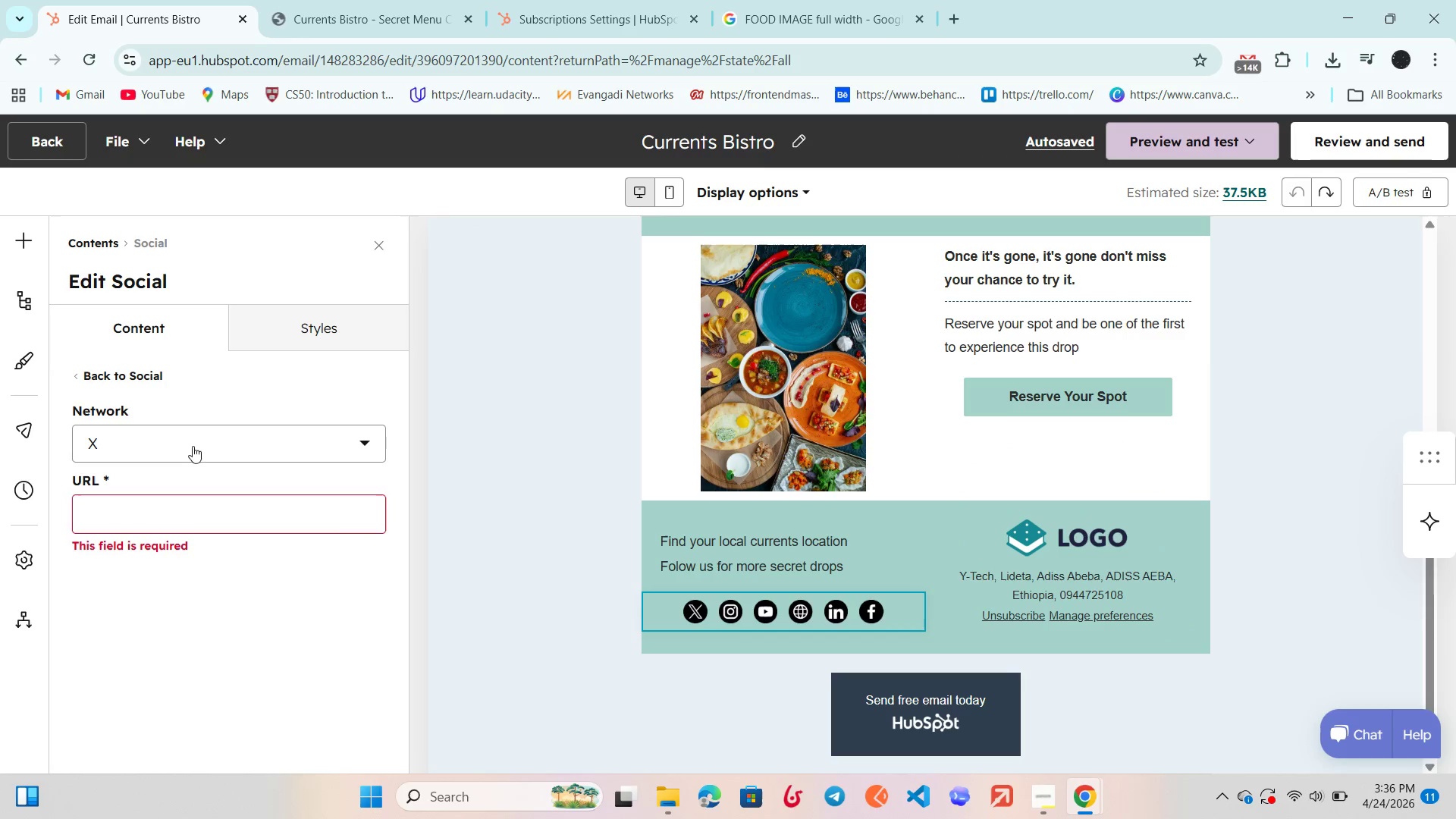 
left_click([171, 505])
 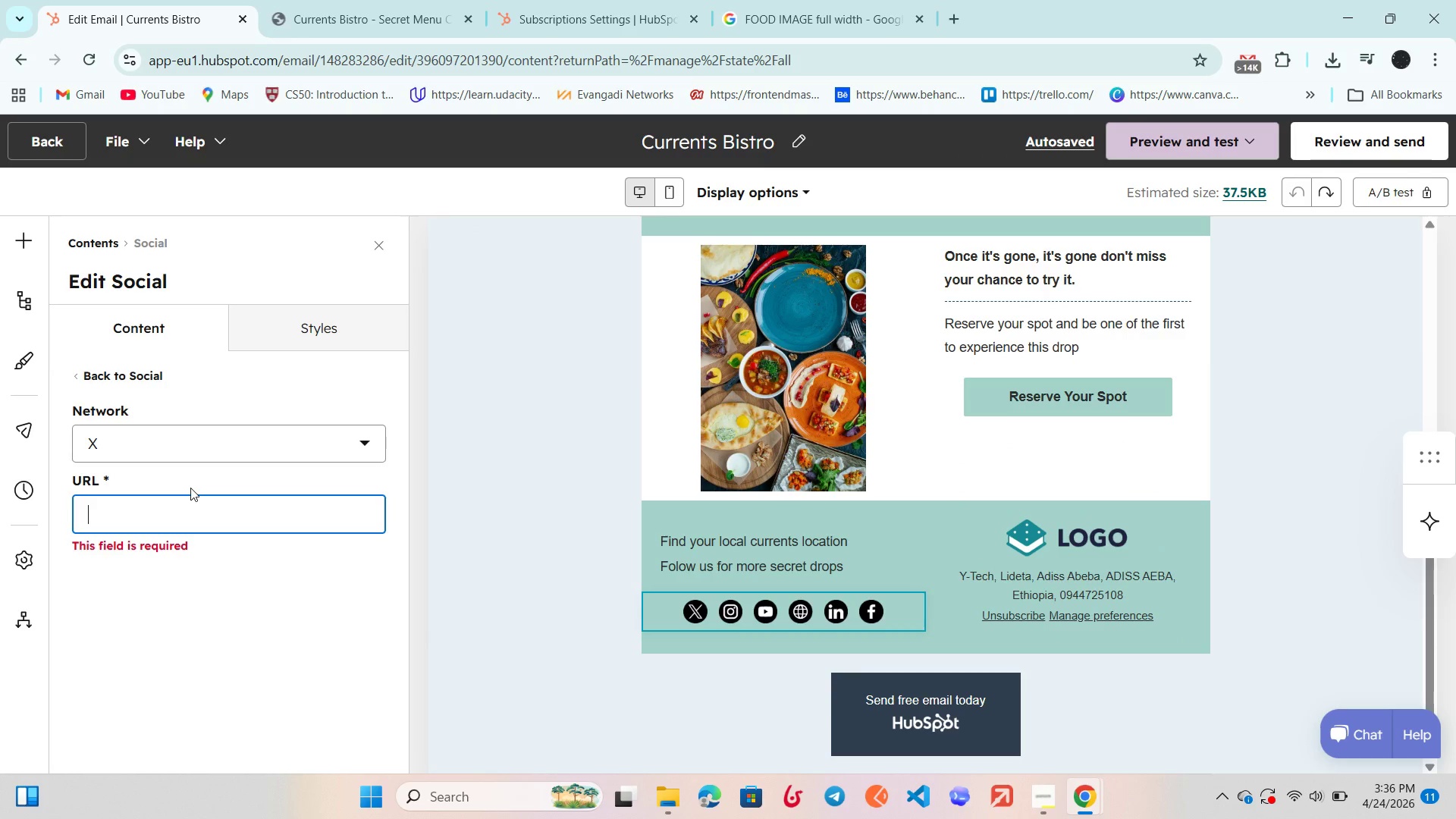 
type(https://example.com)
 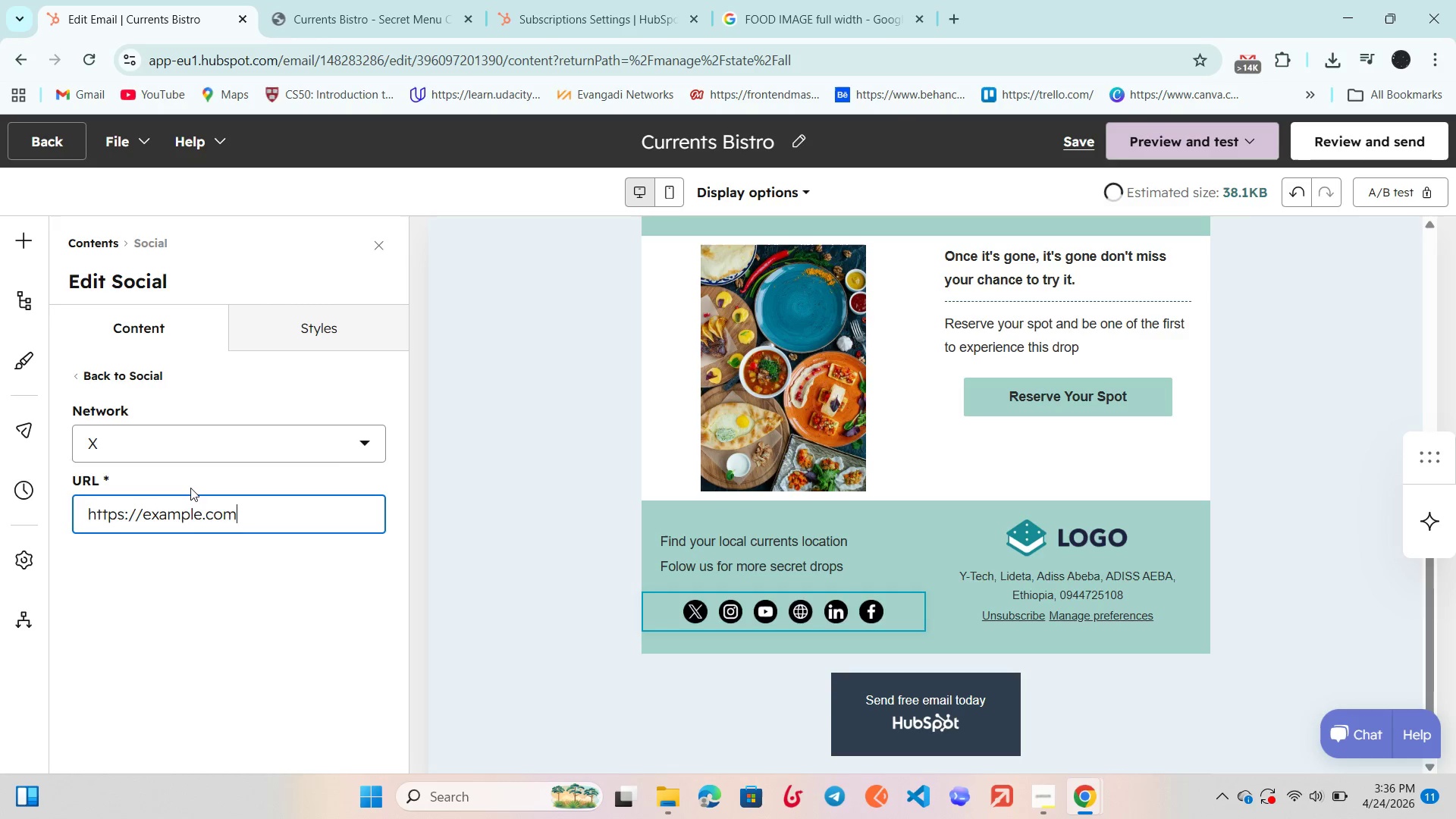 
key(Control+A)
 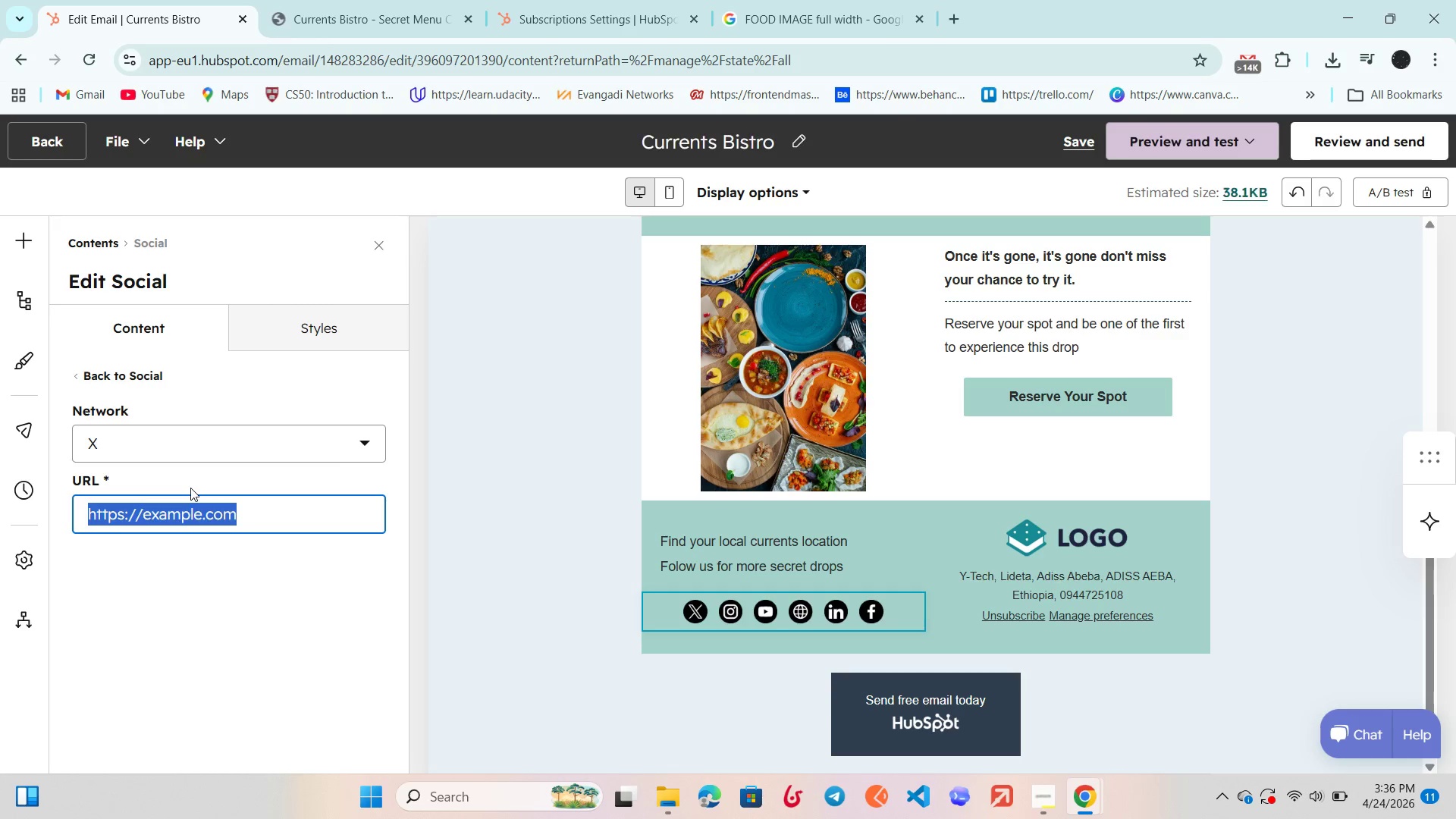 
key(Control+C)
 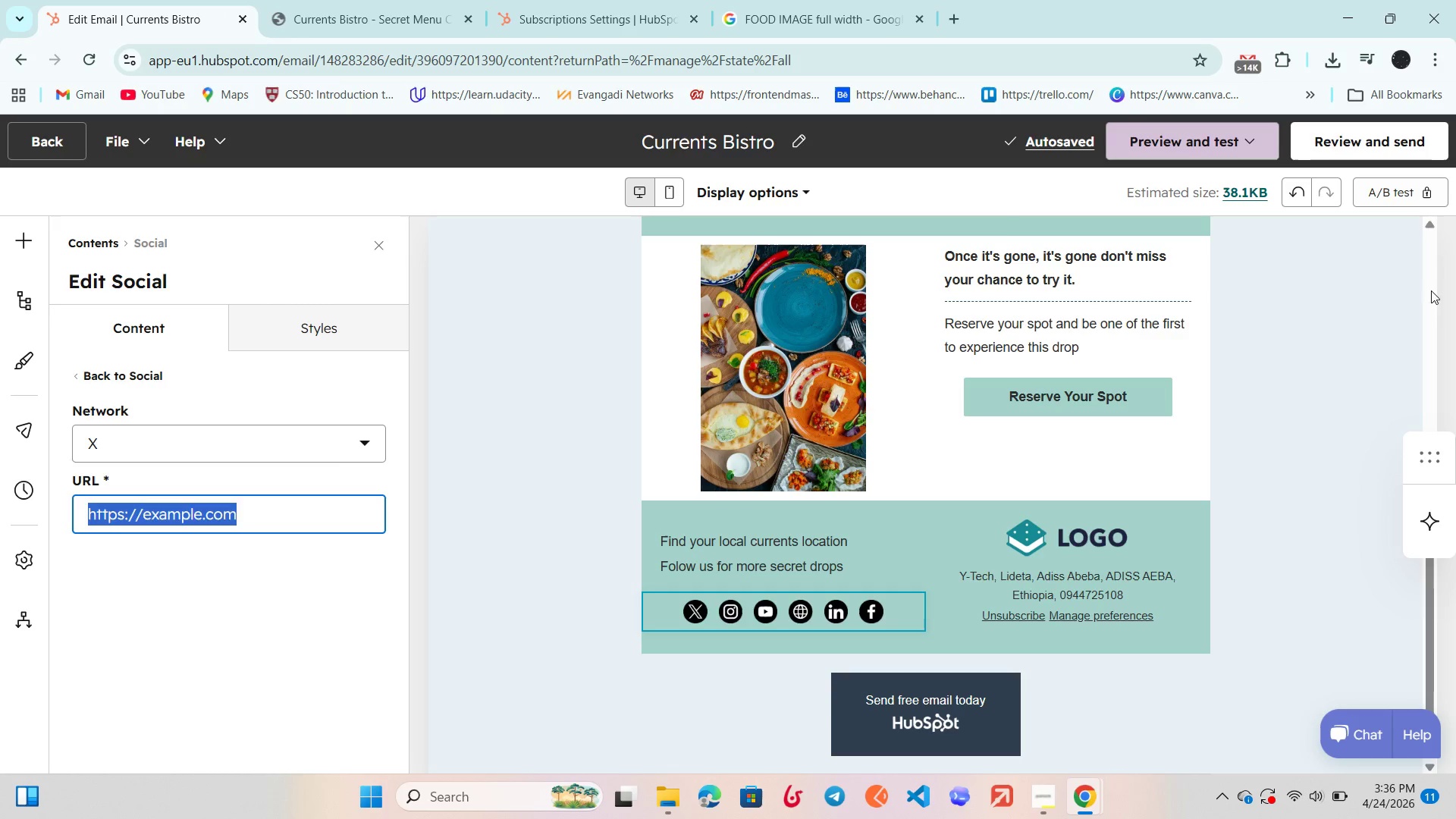 
left_click([1338, 138])
 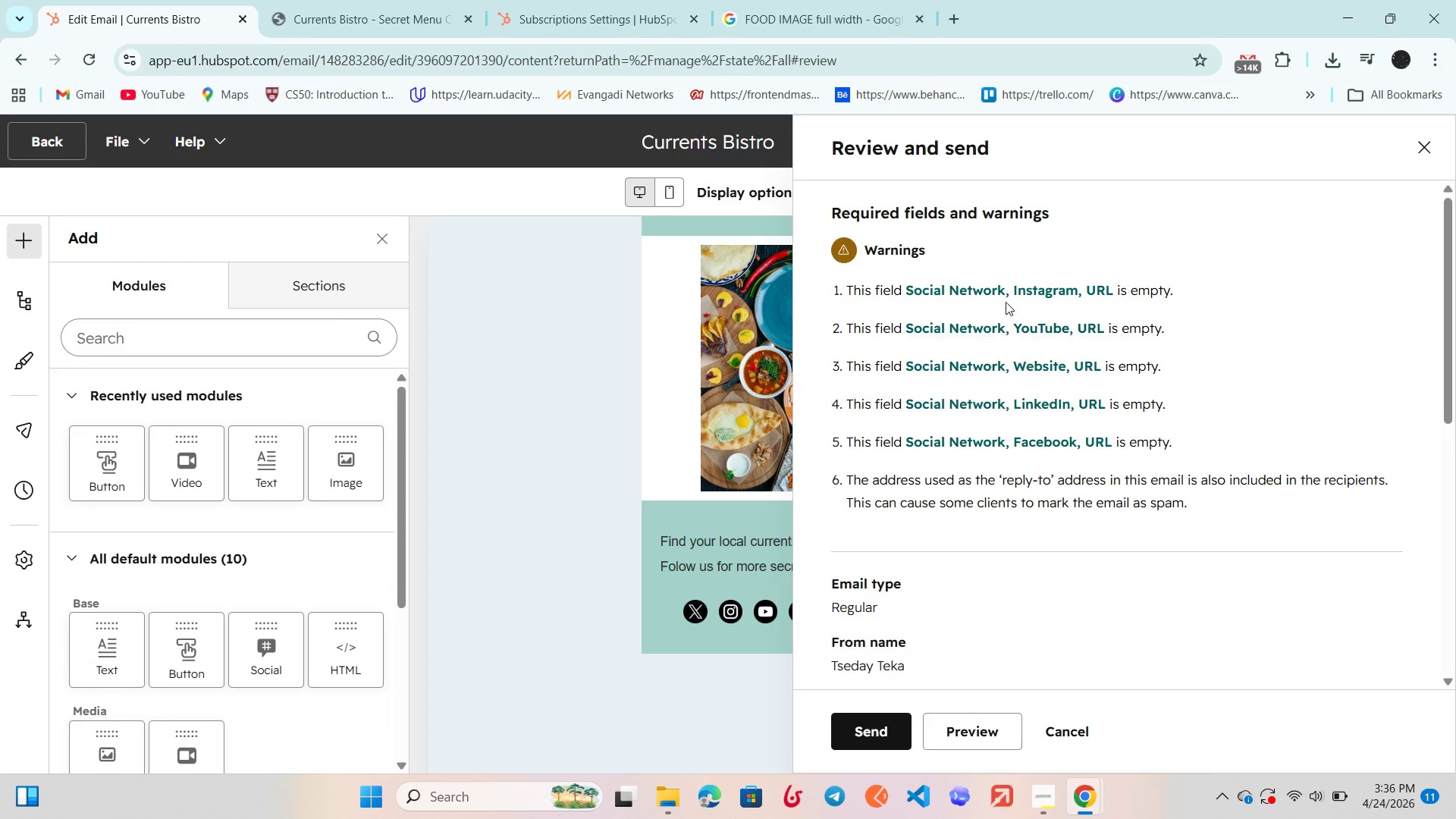 
left_click([1005, 287])
 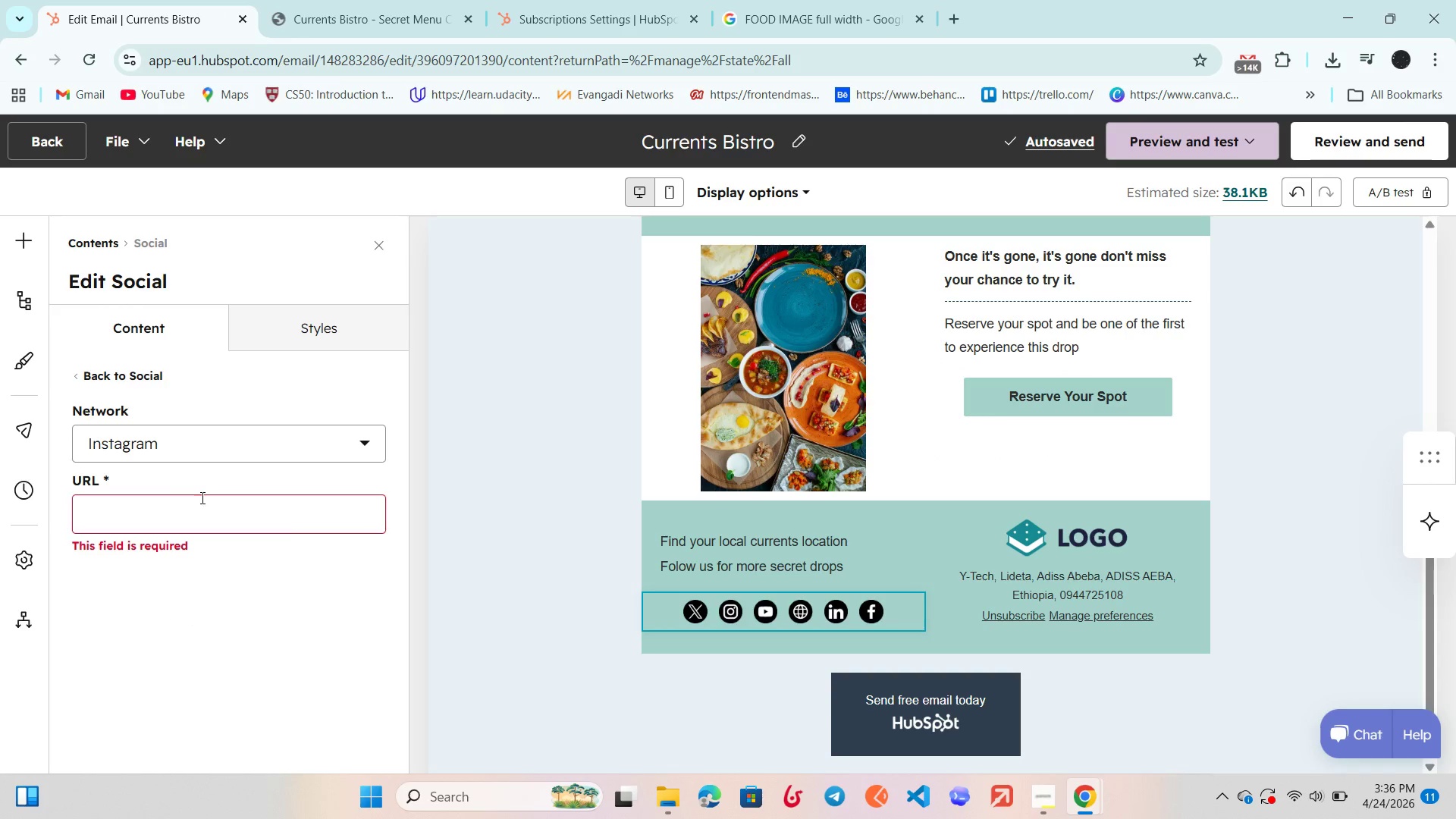 
left_click([187, 506])
 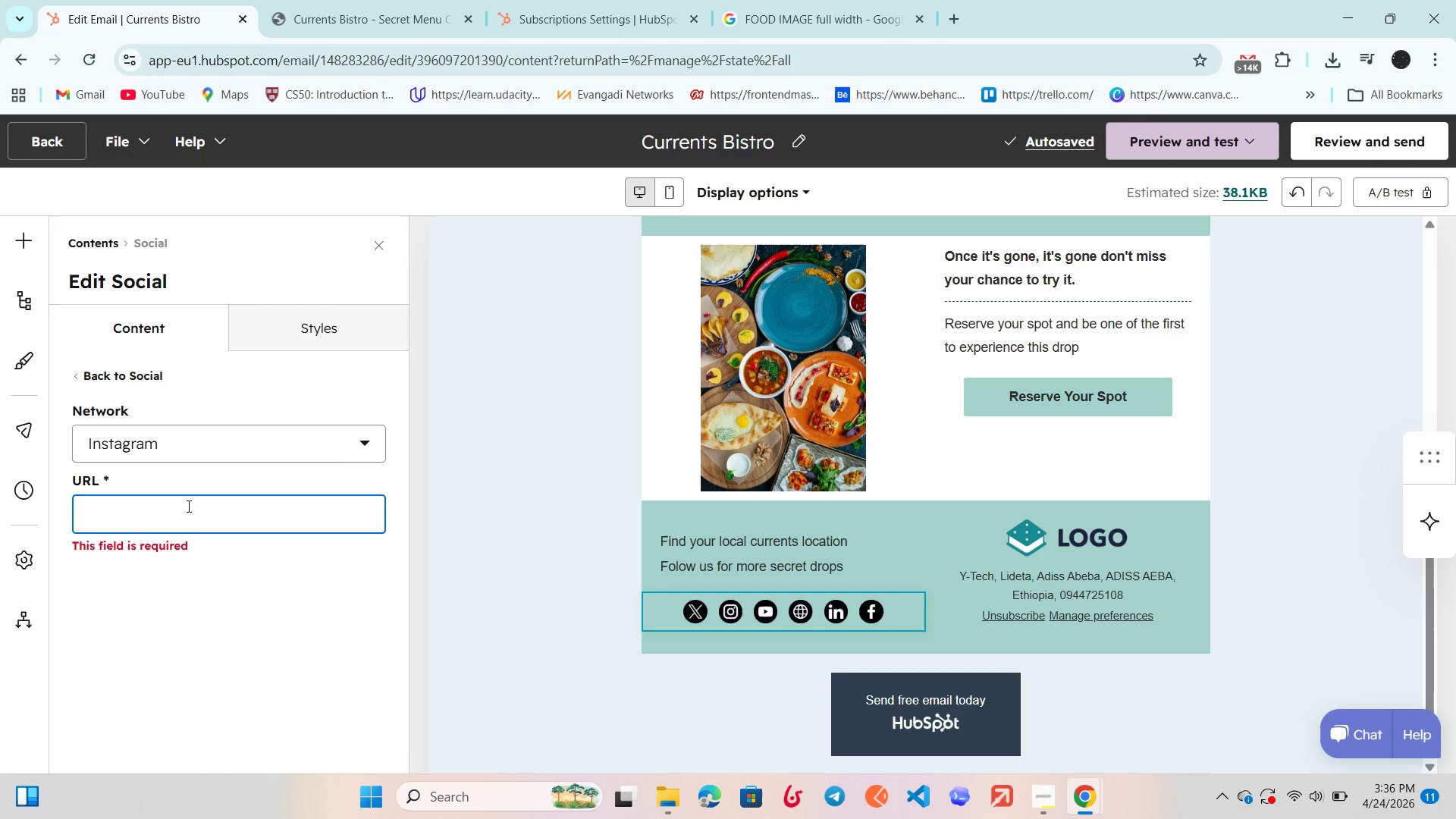 
key(Control+V)
 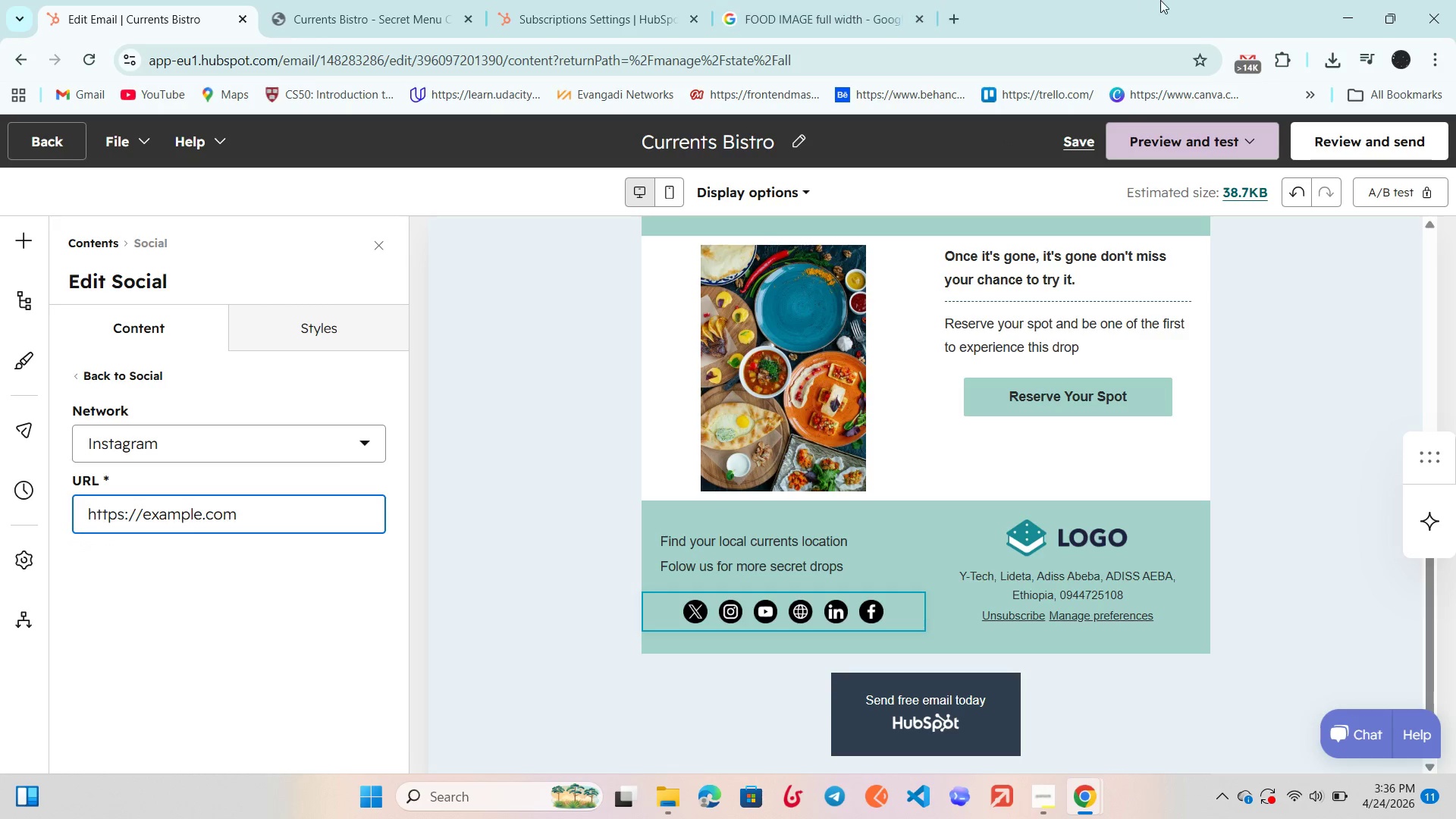 
left_click([1341, 149])
 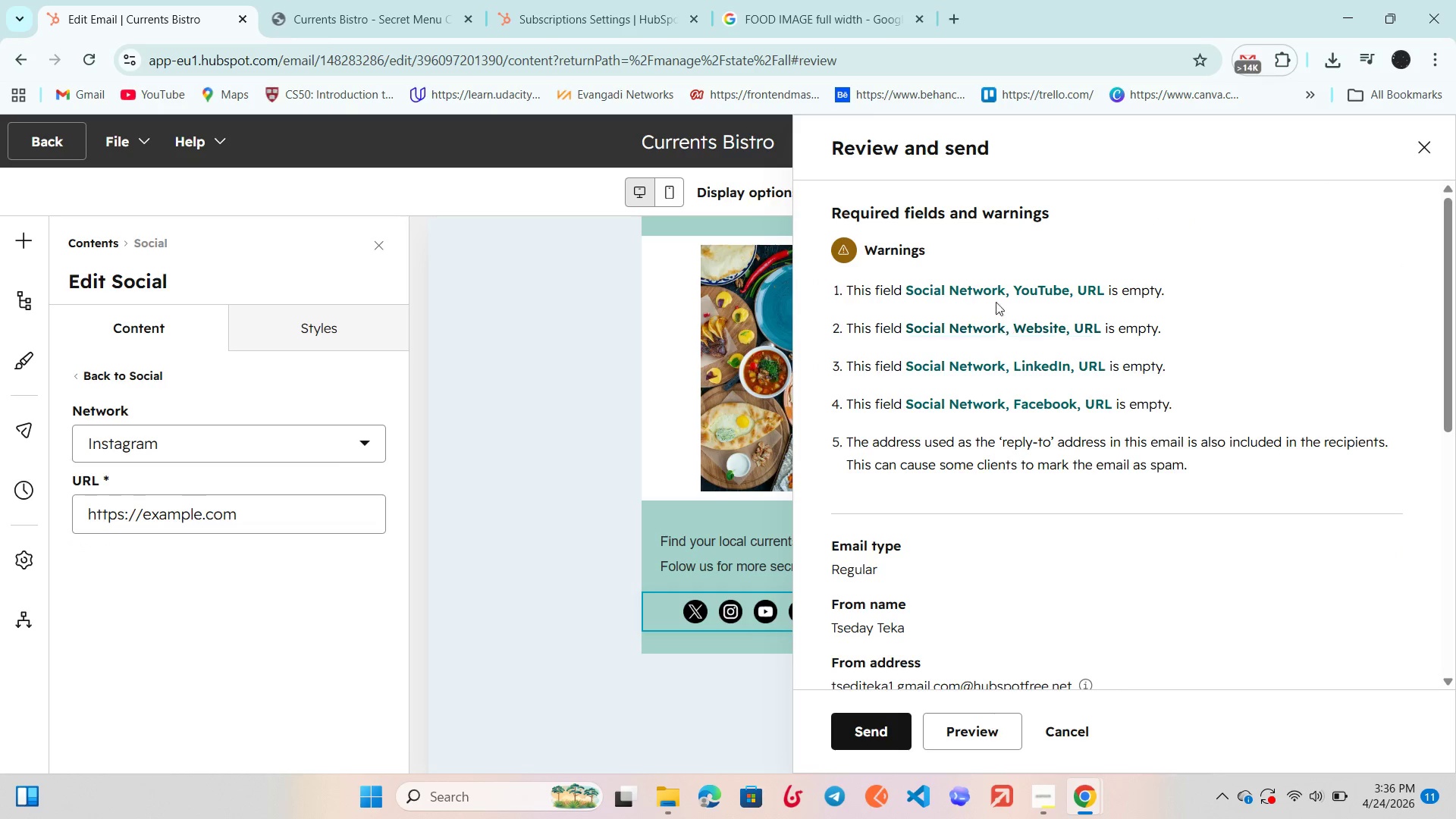 
left_click([996, 293])
 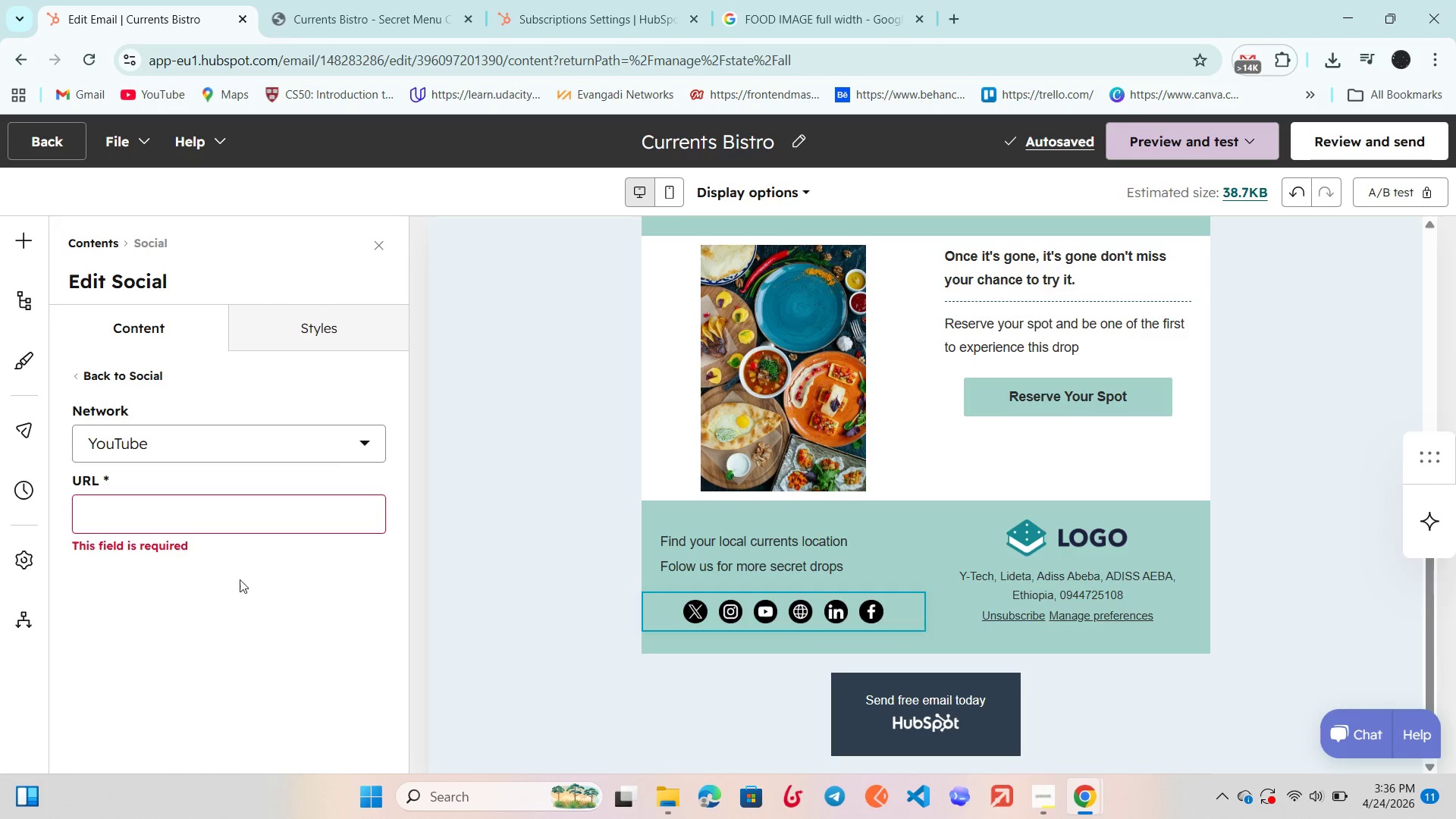 
left_click([234, 517])
 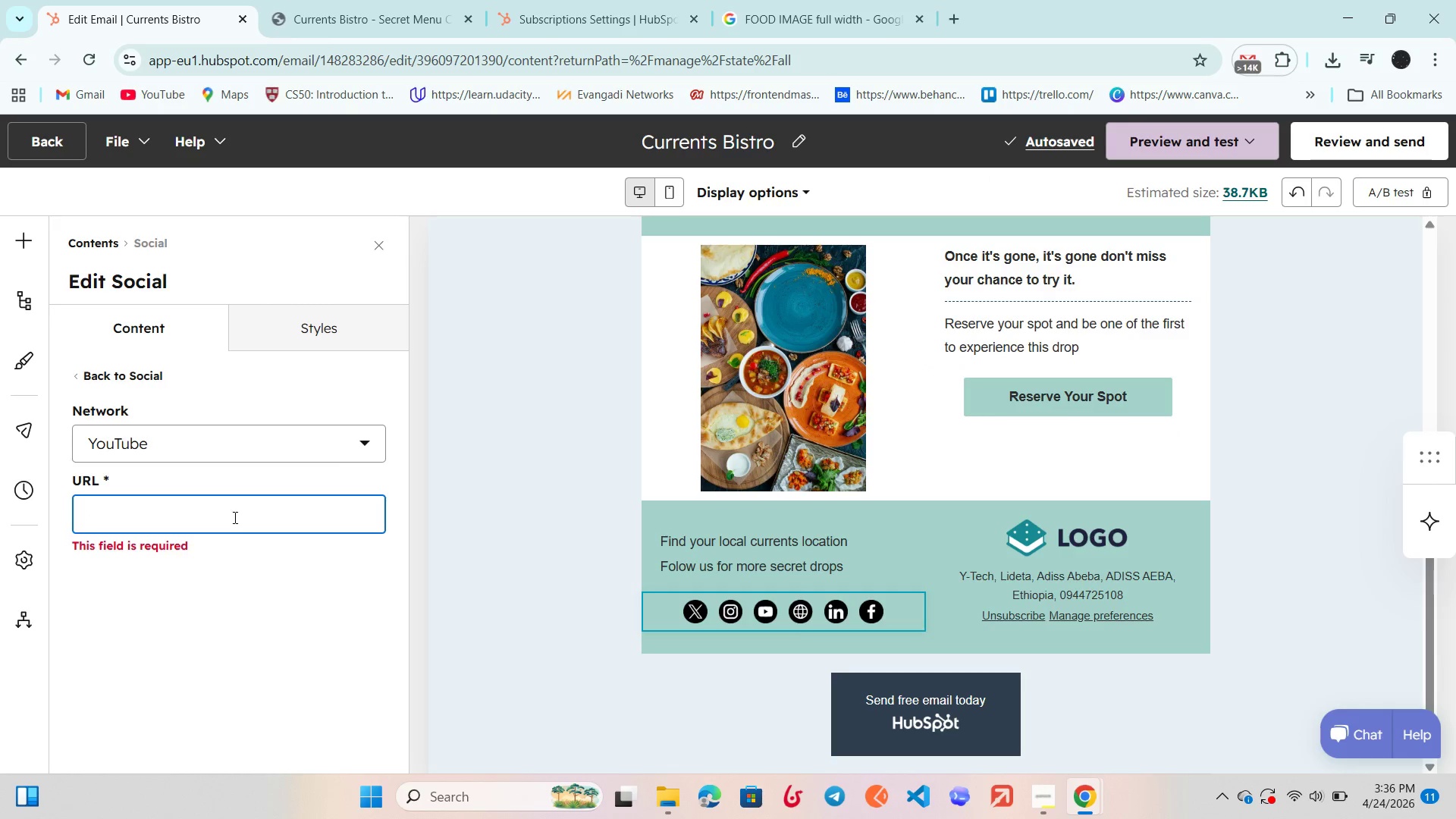 
key(Control+V)
 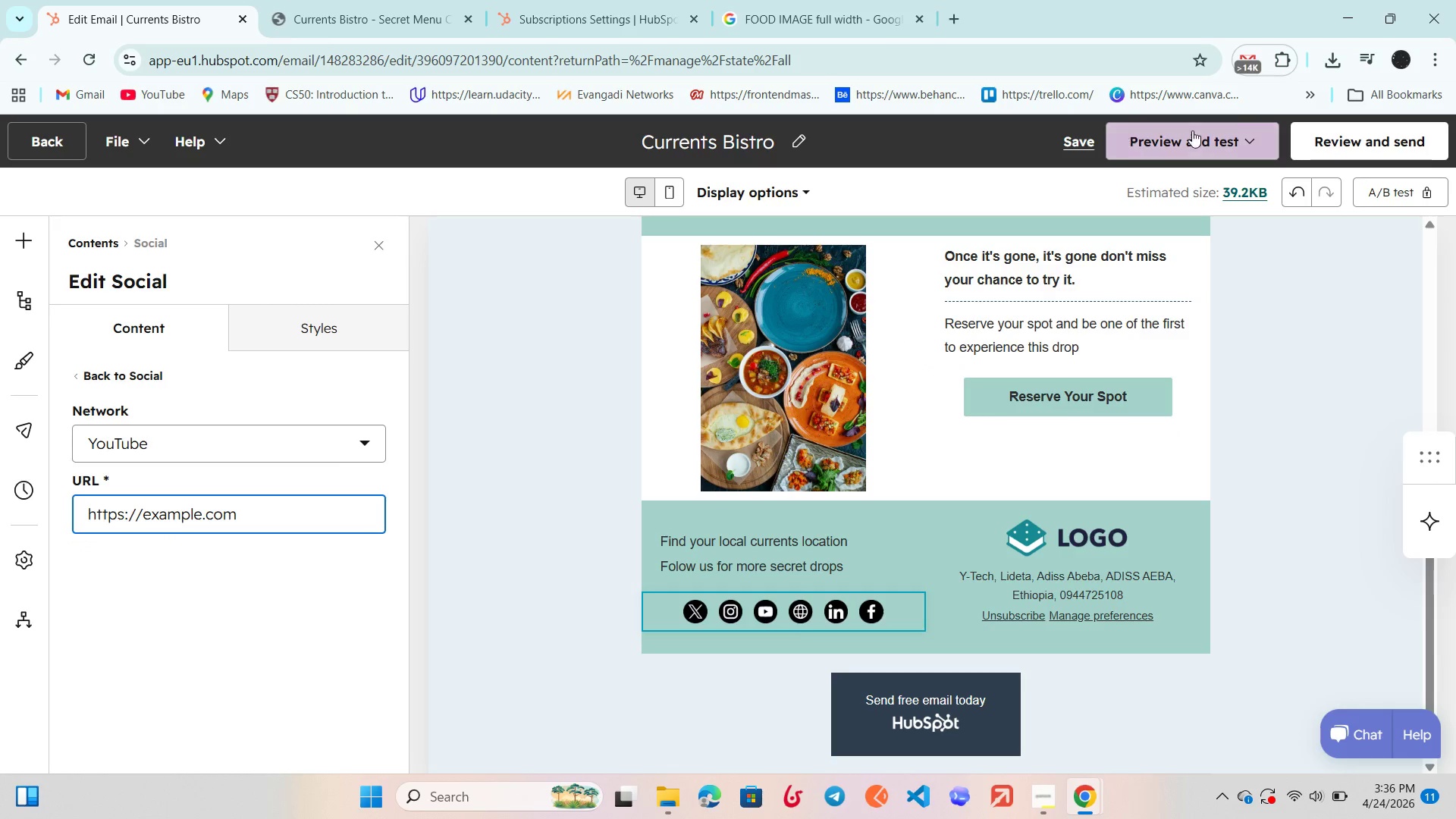 
left_click([1329, 133])
 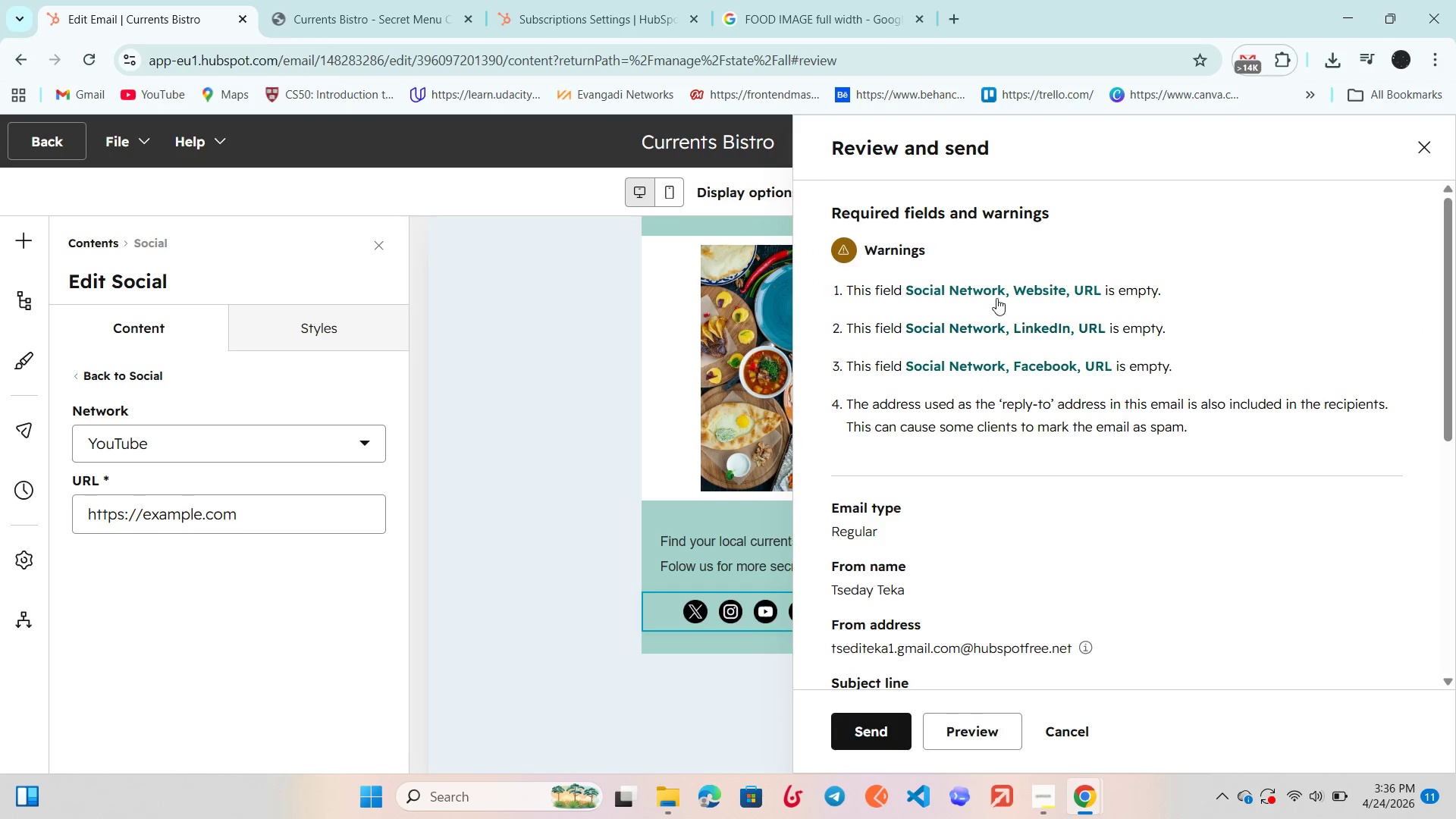 
left_click([993, 290])
 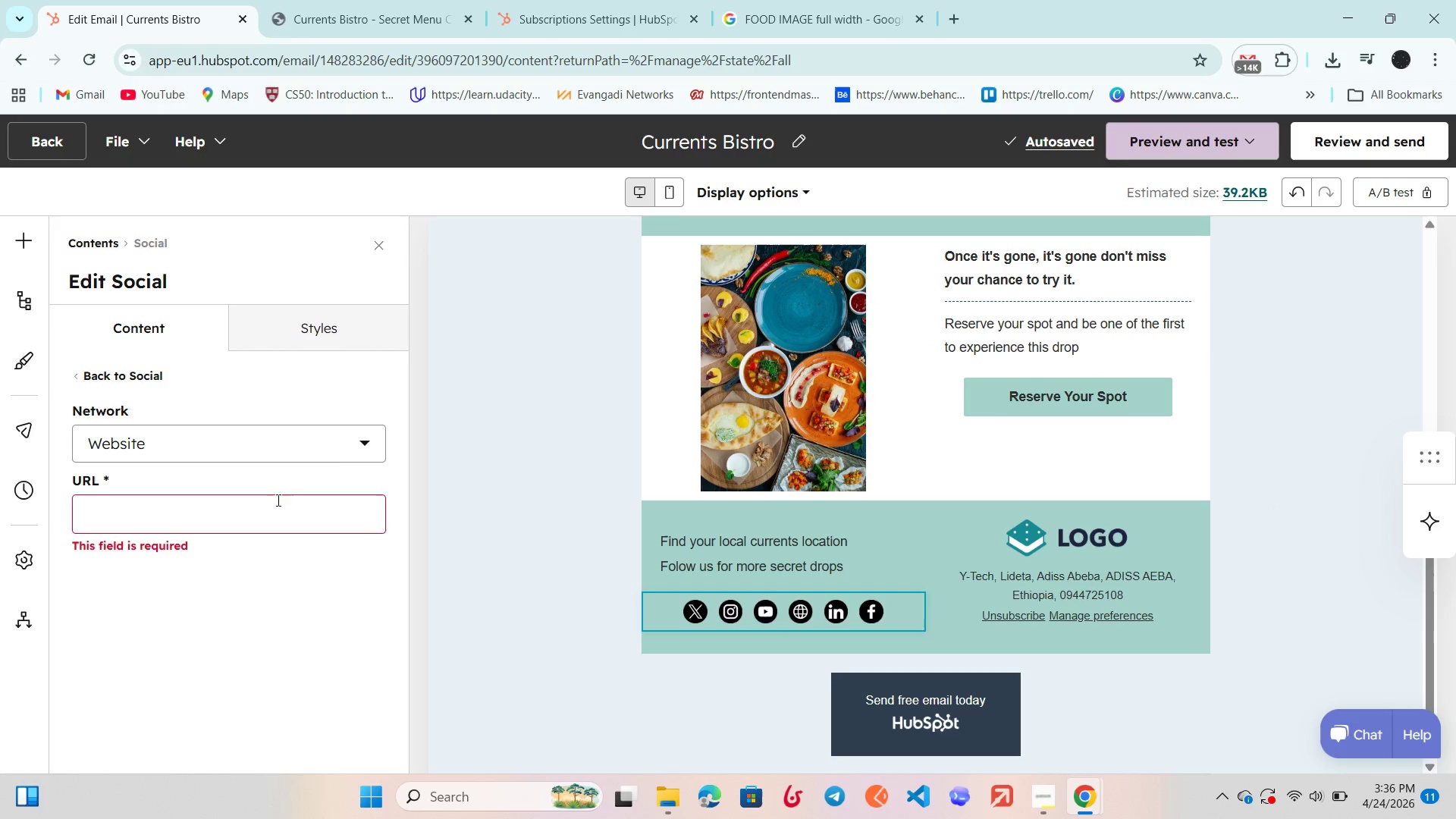 
left_click([259, 503])
 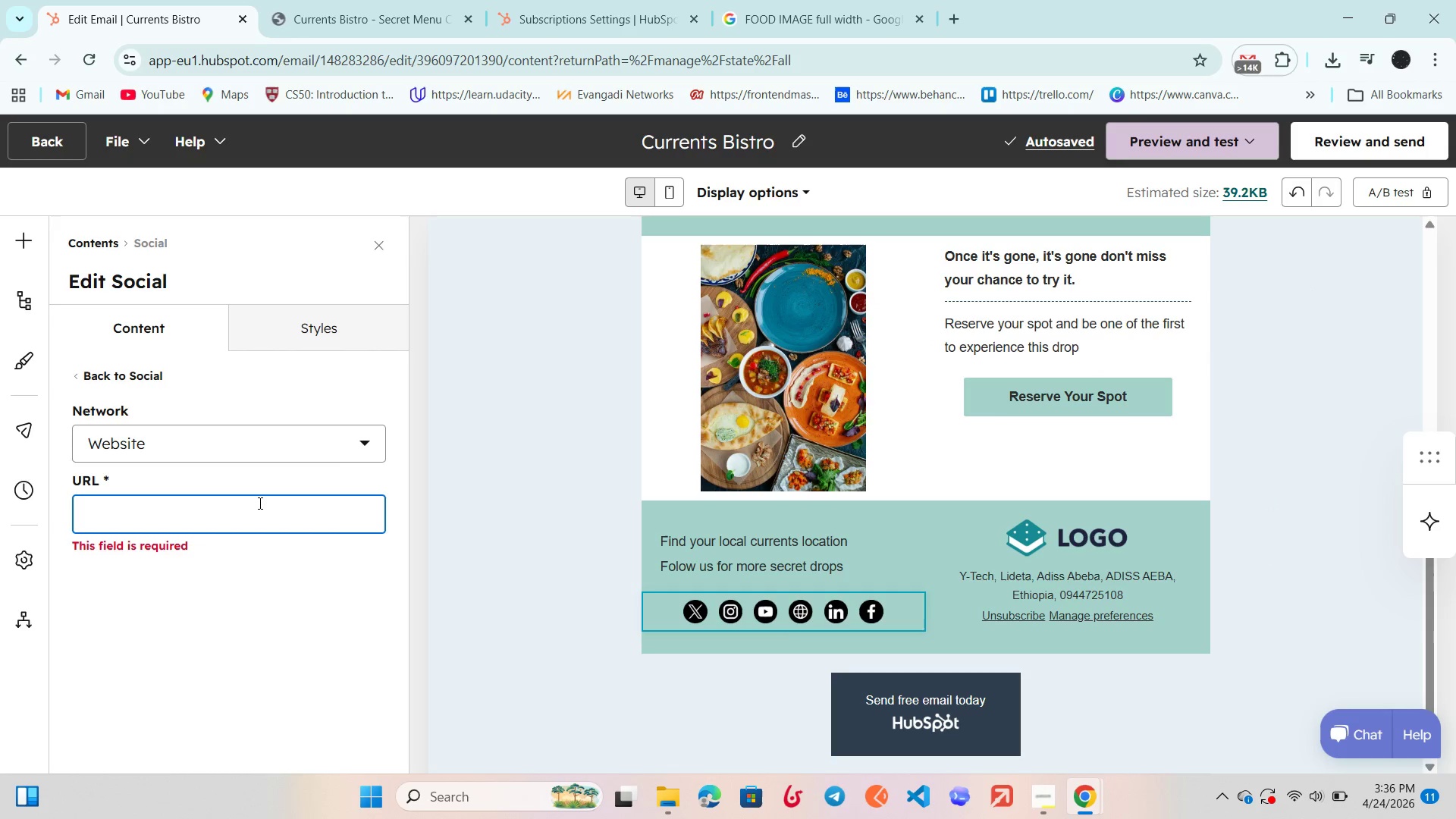 
key(Control+V)
 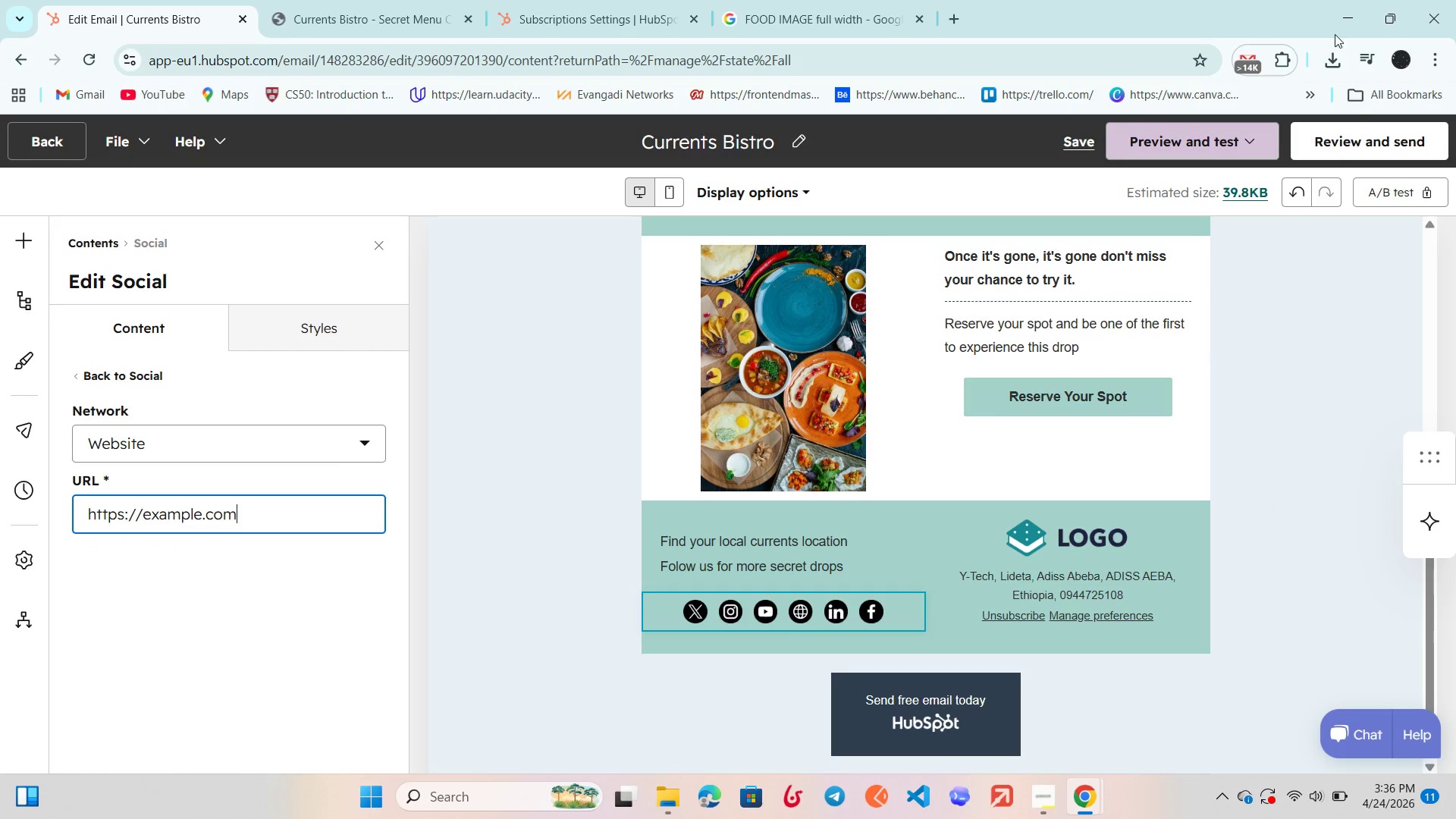 
left_click([1365, 140])
 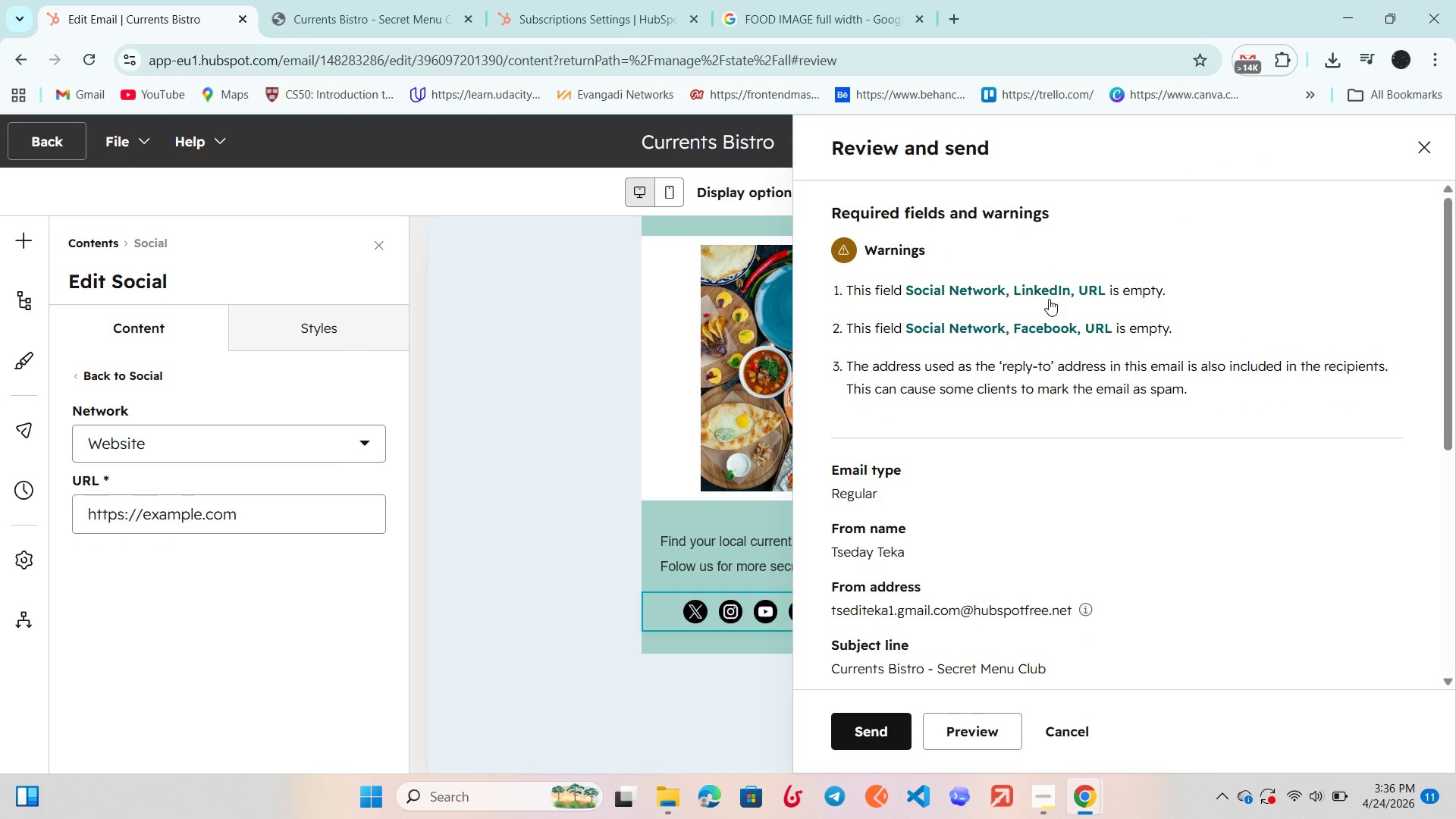 
double_click([1049, 292])
 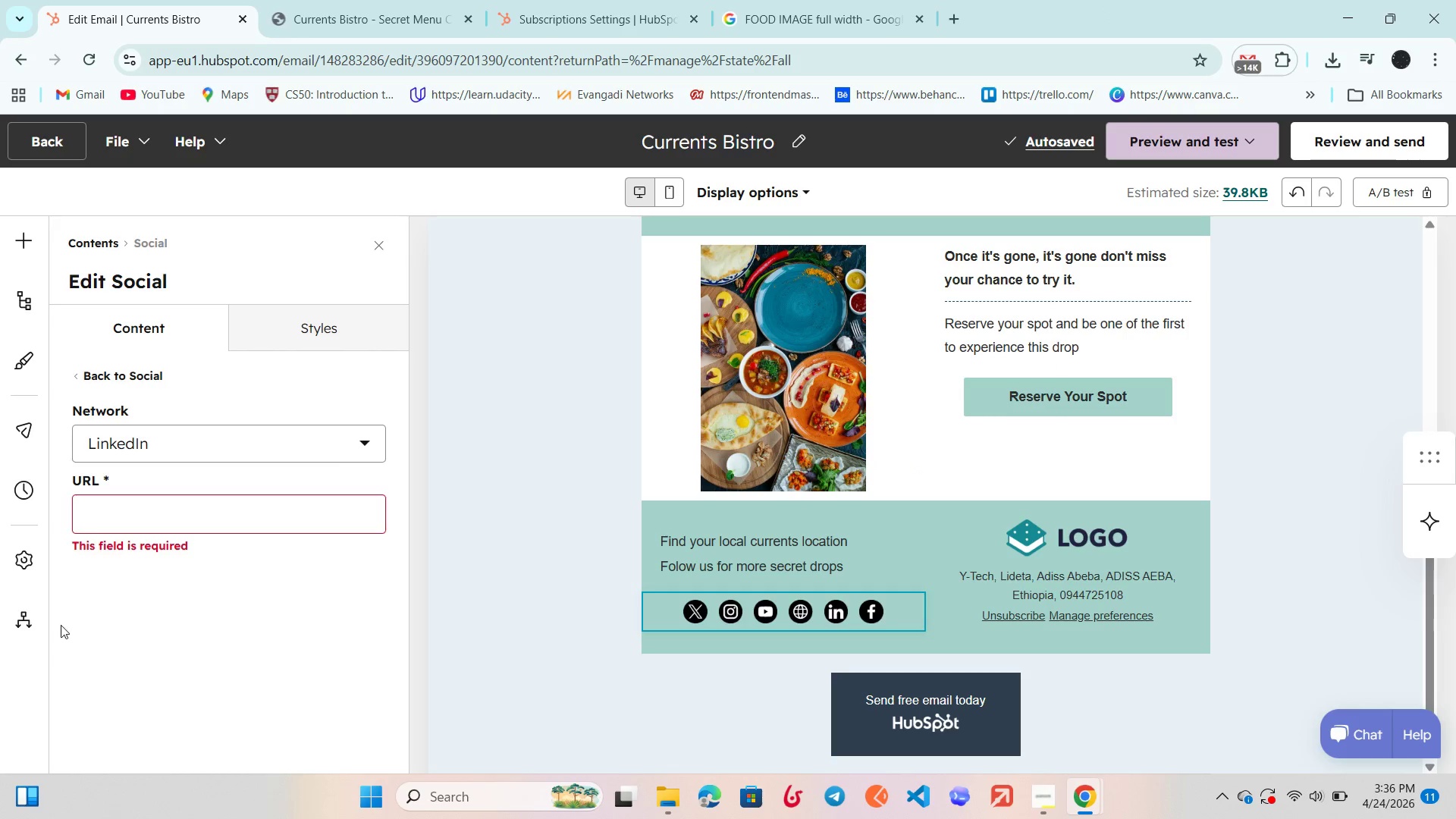 
left_click([83, 522])
 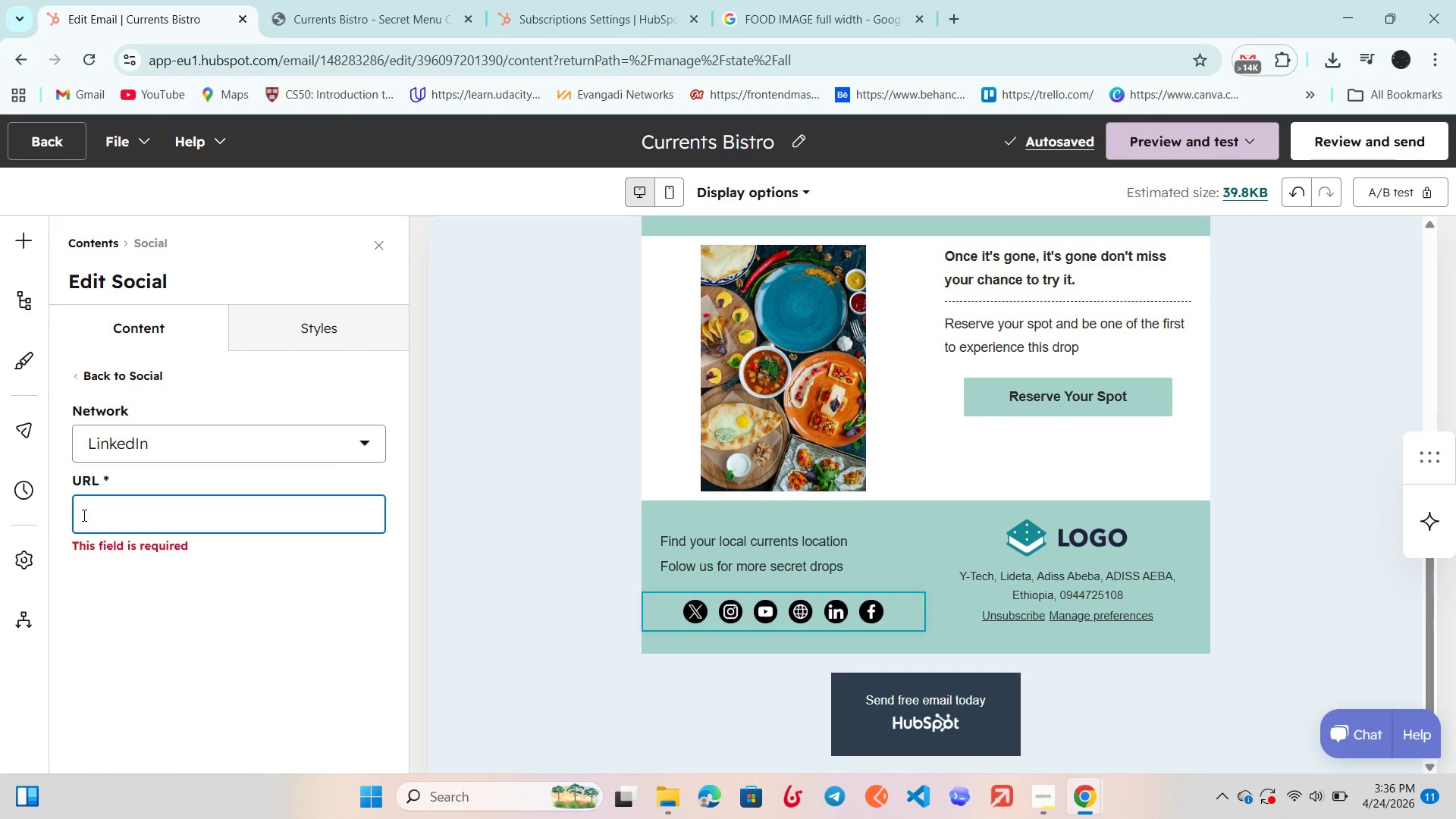 
key(Control+V)
 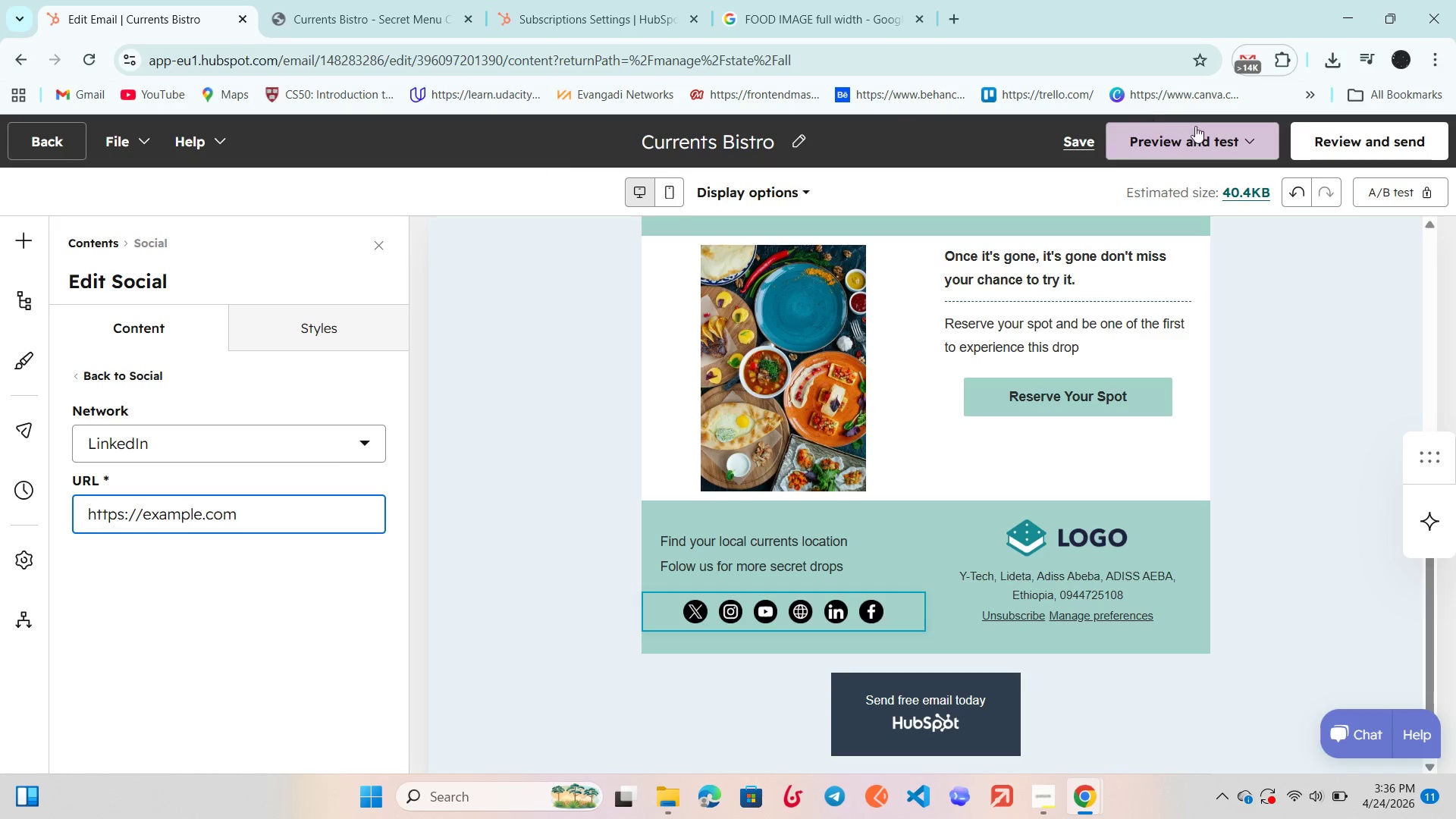 
left_click([1332, 127])
 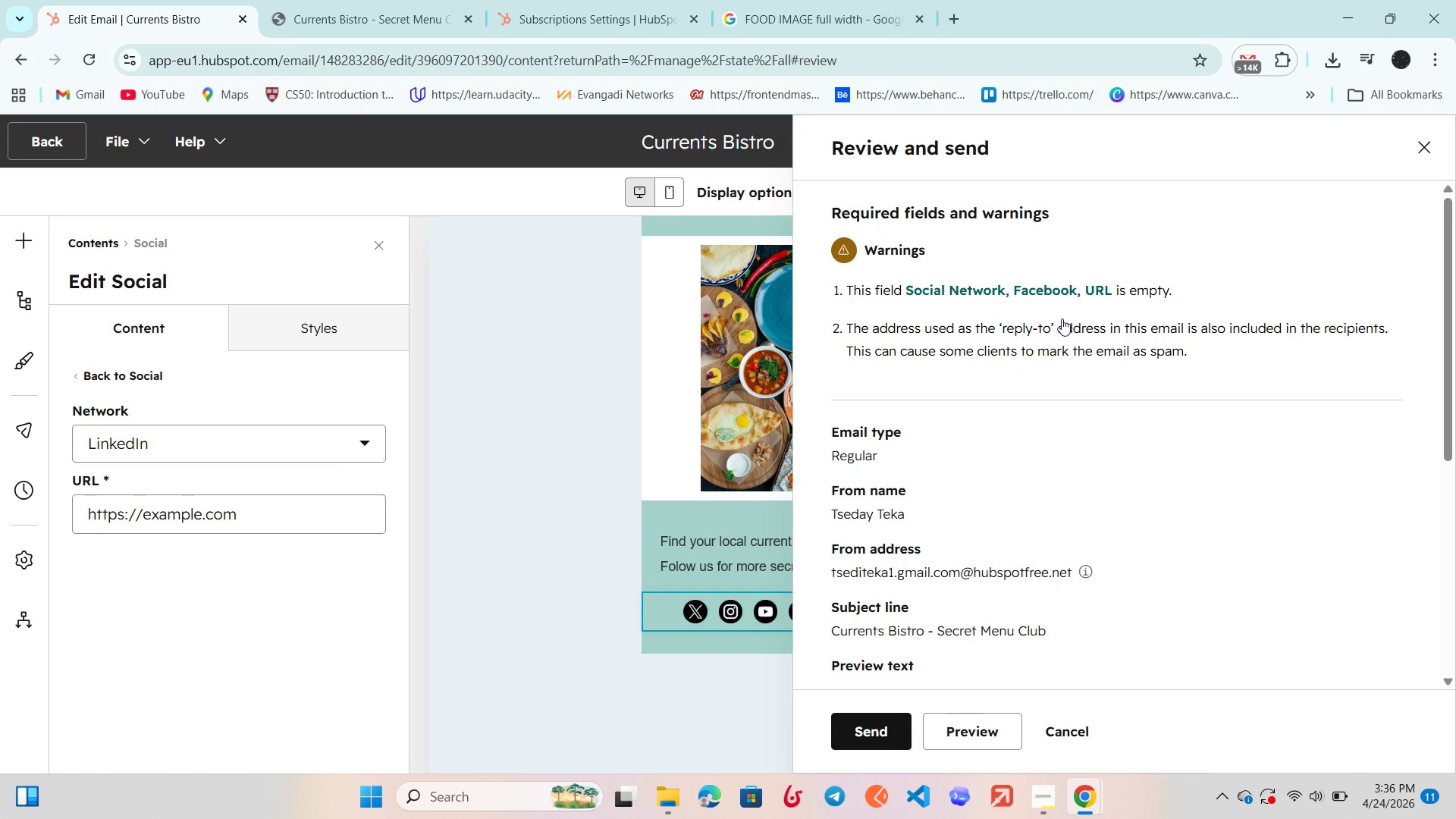 
left_click([1012, 293])
 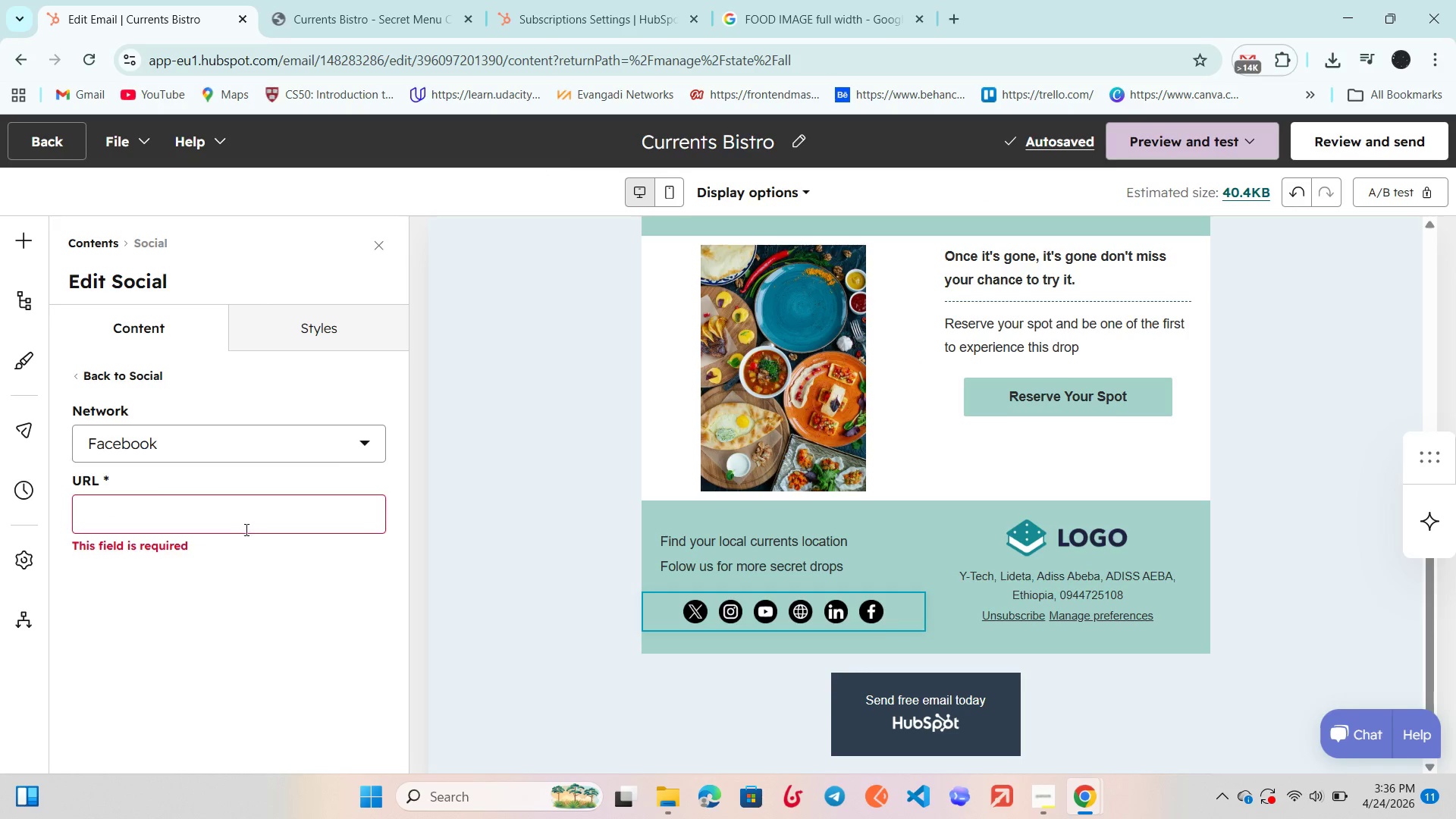 
left_click([240, 519])
 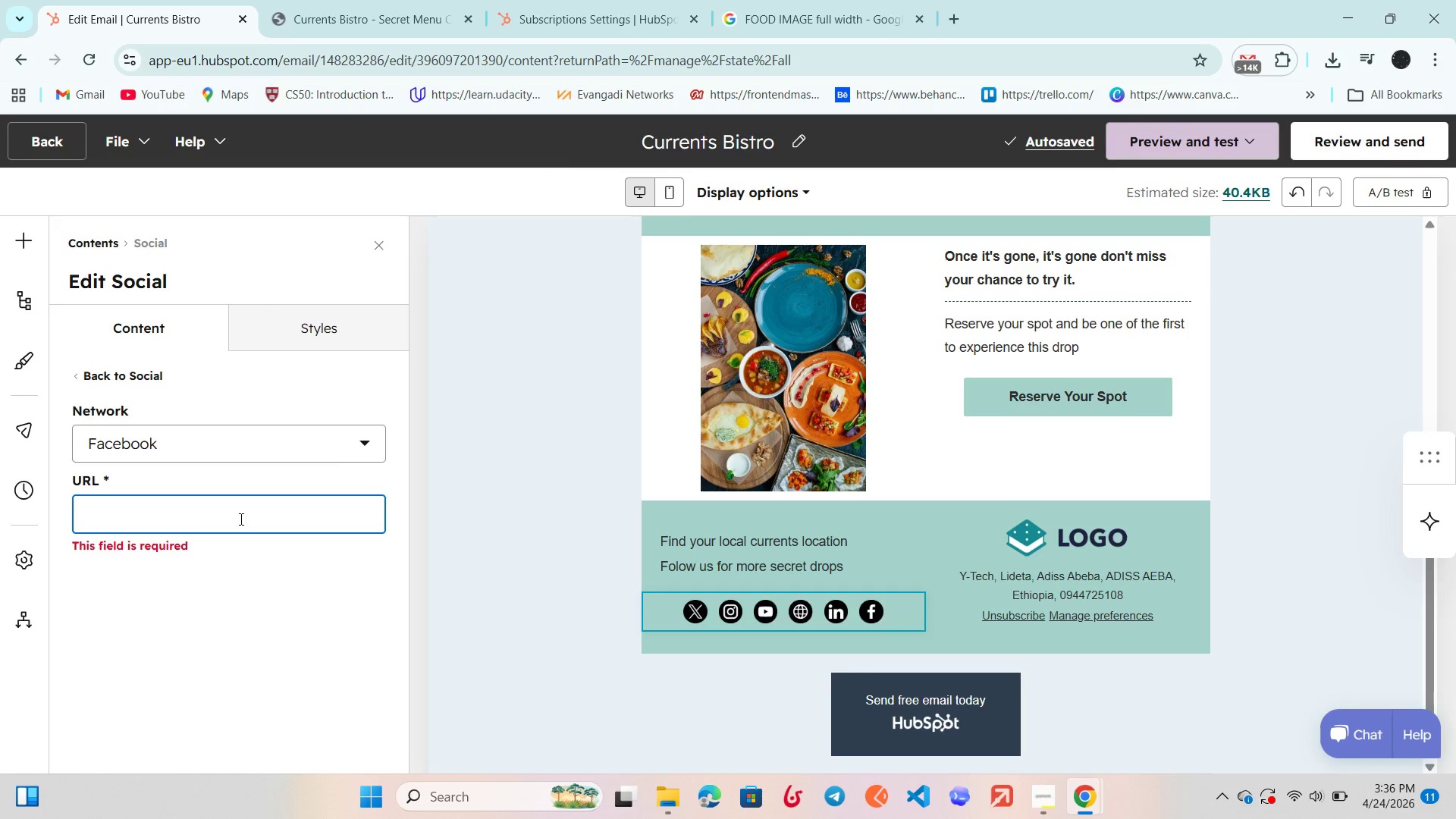 
key(Control+V)
 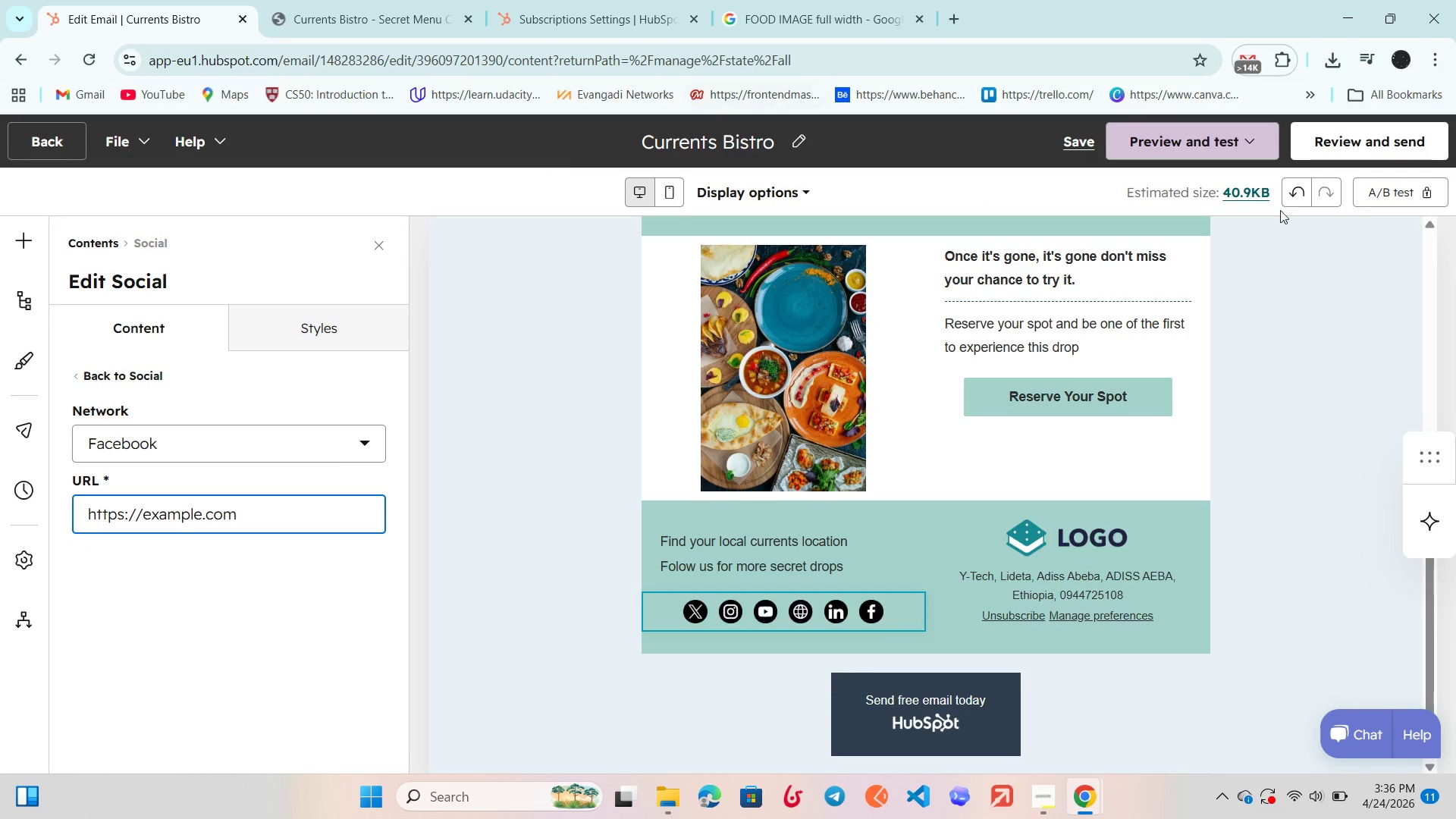 
left_click([1320, 148])
 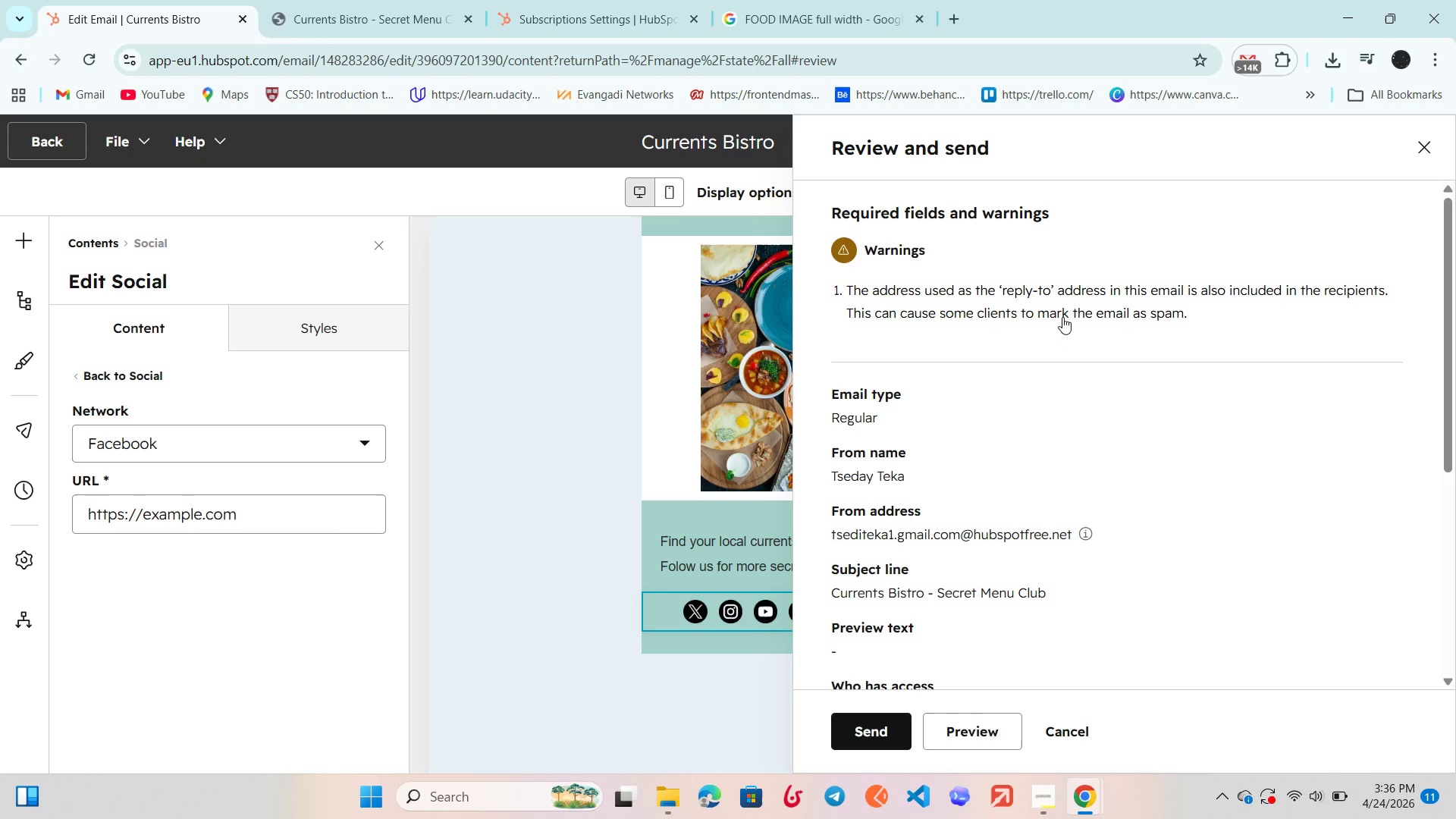 
scroll: coordinate [1062, 317], scroll_direction: down, amount: 1.0
 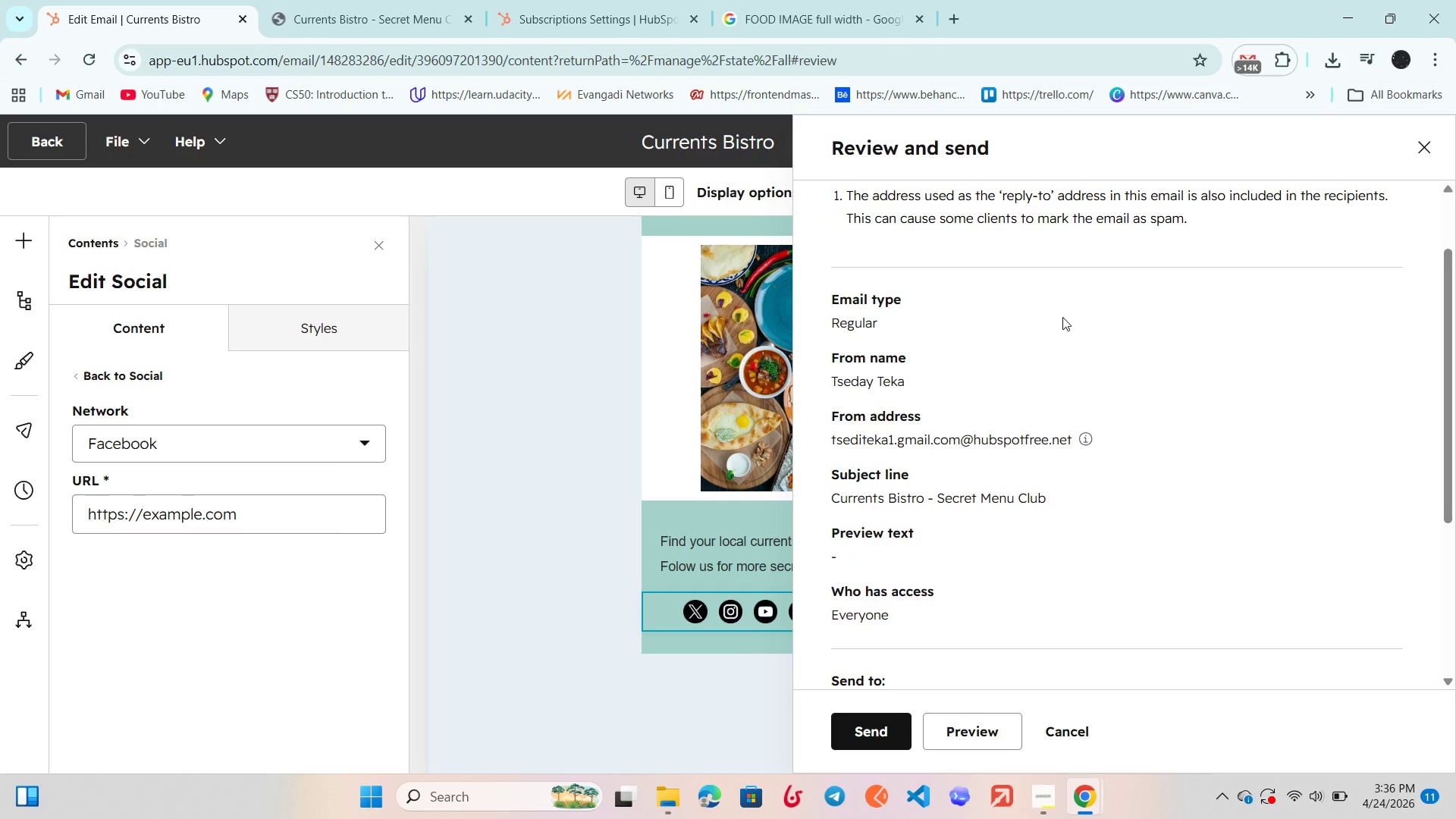 
scroll: coordinate [1062, 317], scroll_direction: up, amount: 1.0
 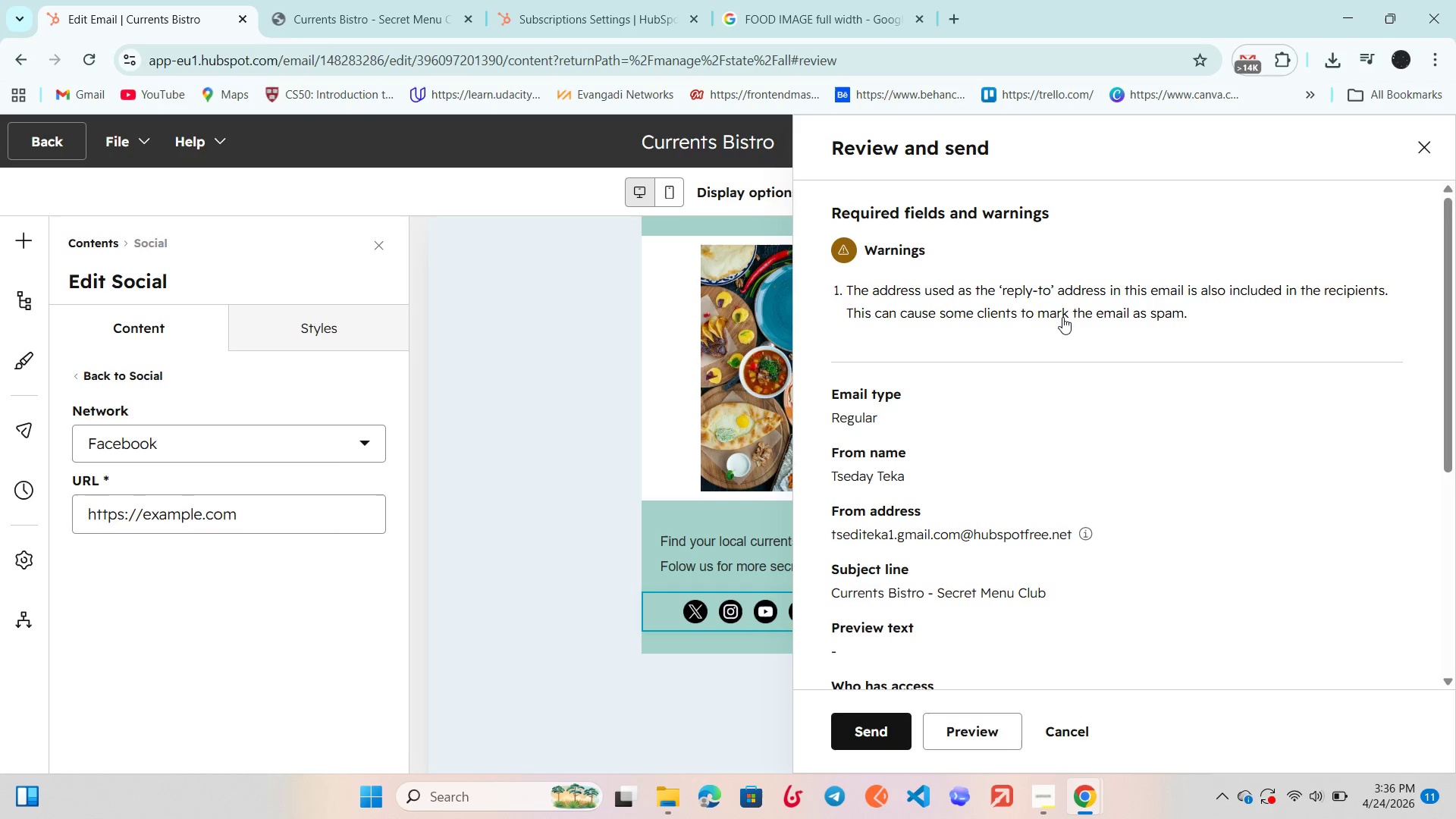 
scroll: coordinate [1062, 317], scroll_direction: down, amount: 4.0
 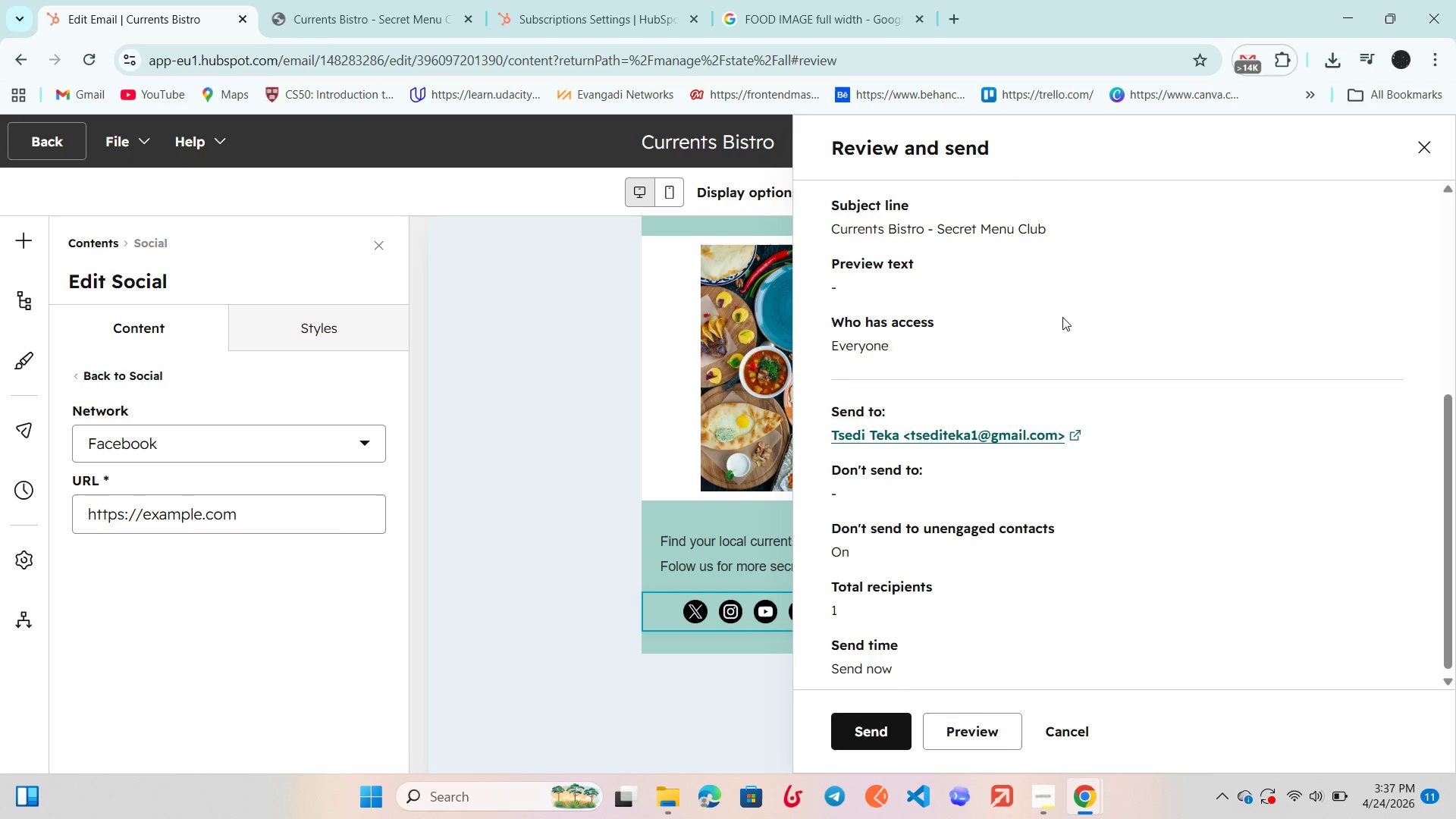 
scroll: coordinate [1062, 317], scroll_direction: up, amount: 4.0
 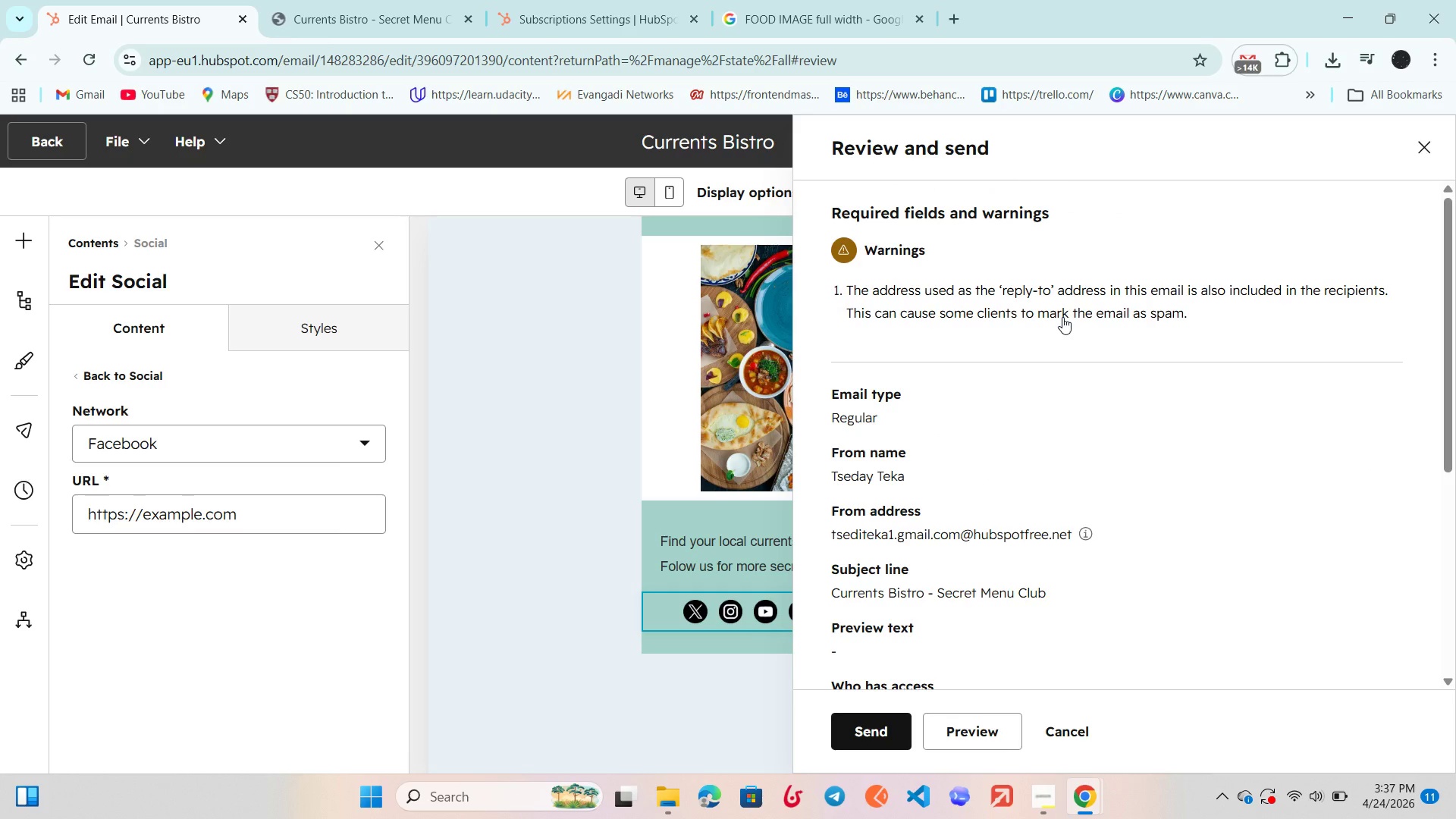 
scroll: coordinate [1062, 317], scroll_direction: down, amount: 2.0
 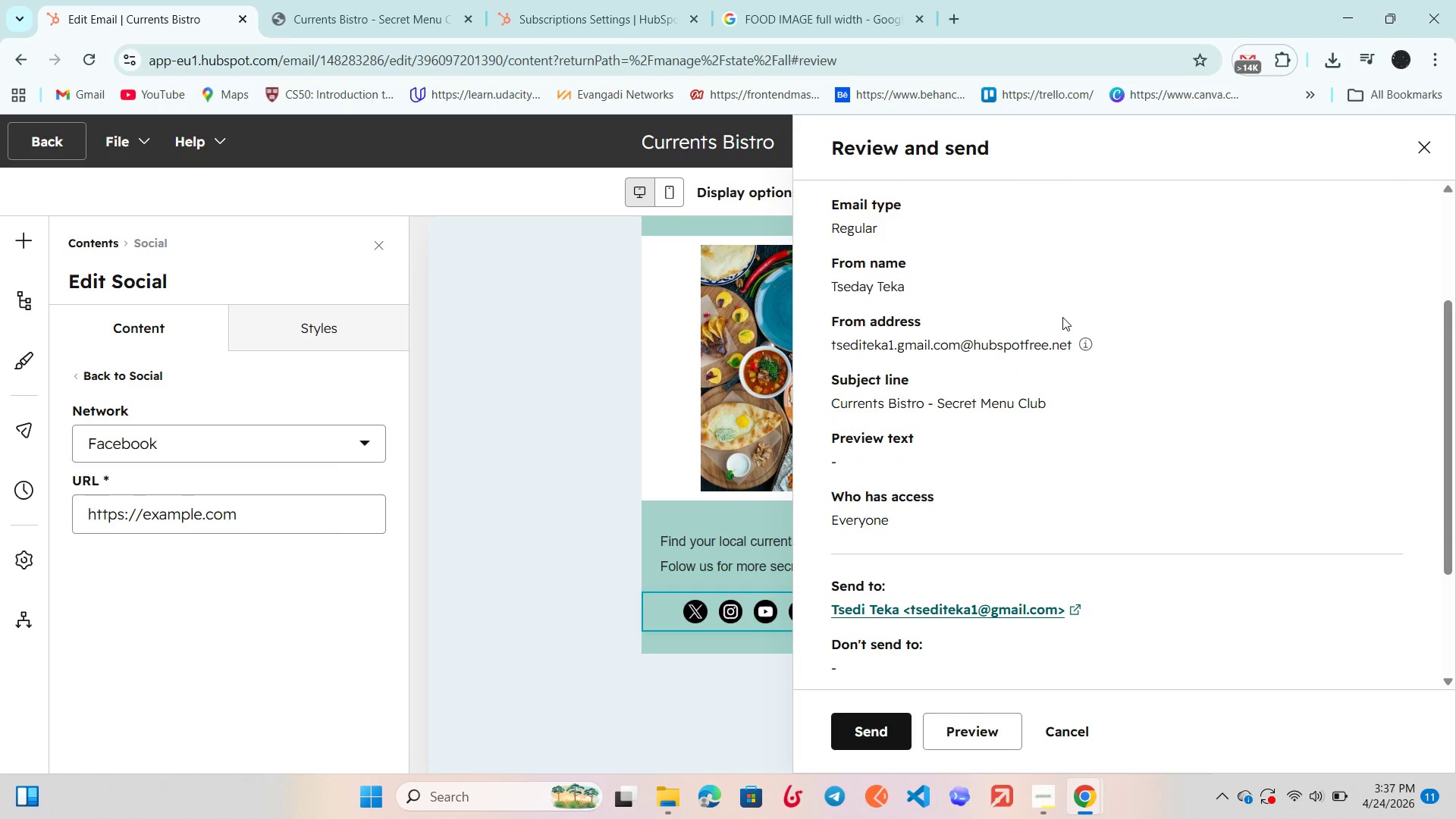 
key(F11)
 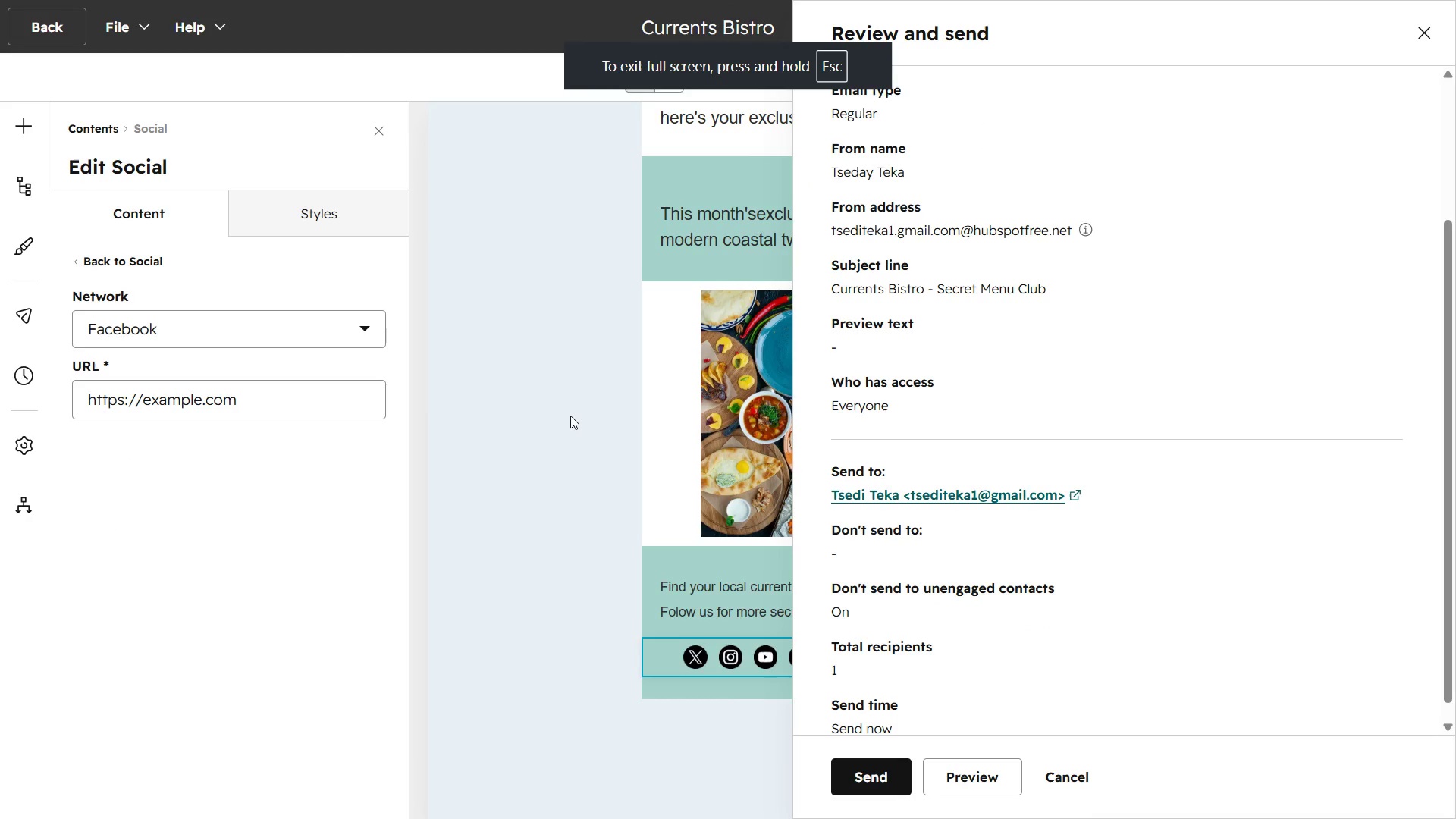 
left_click([570, 416])
 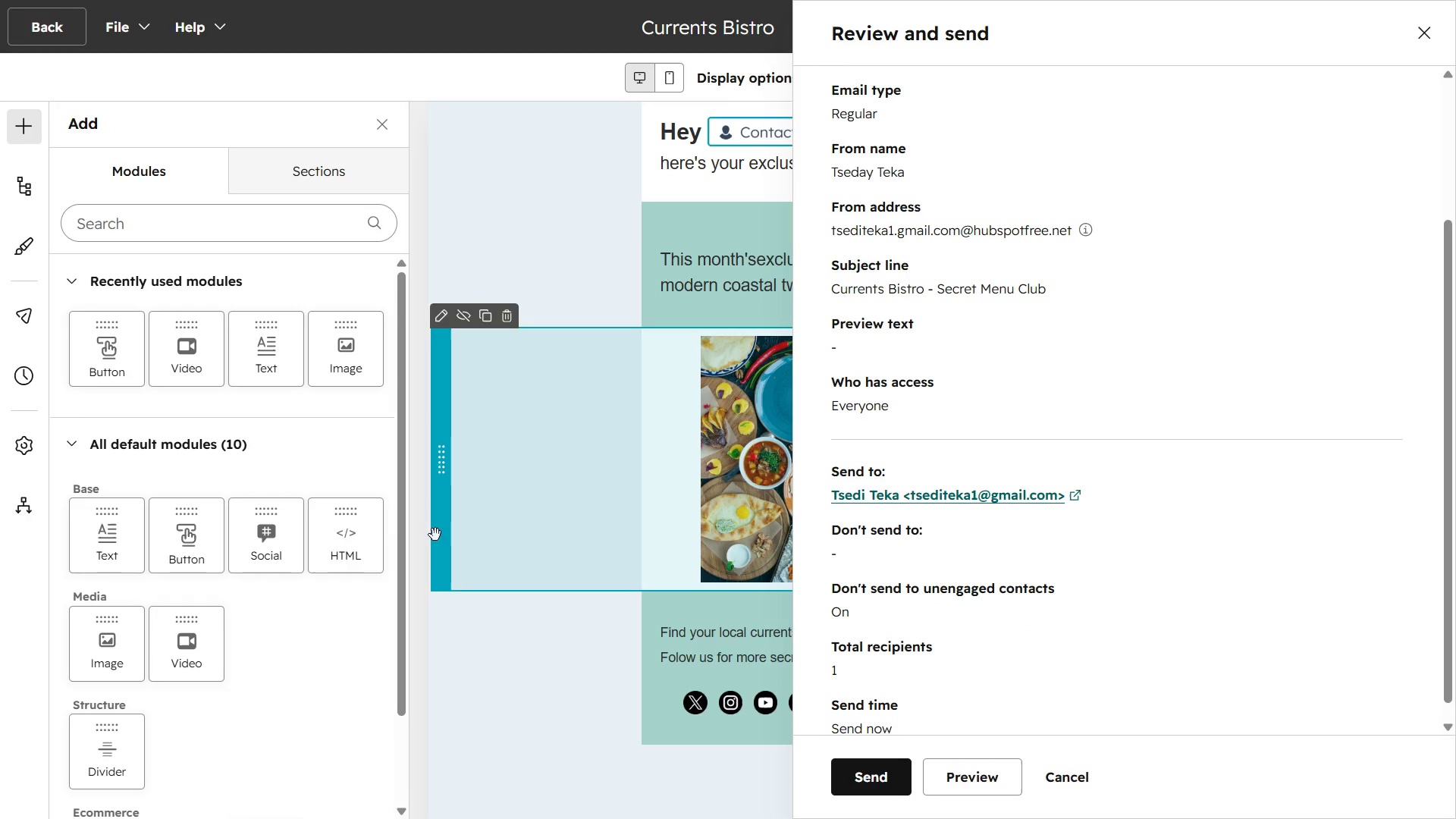 
left_click([416, 515])
 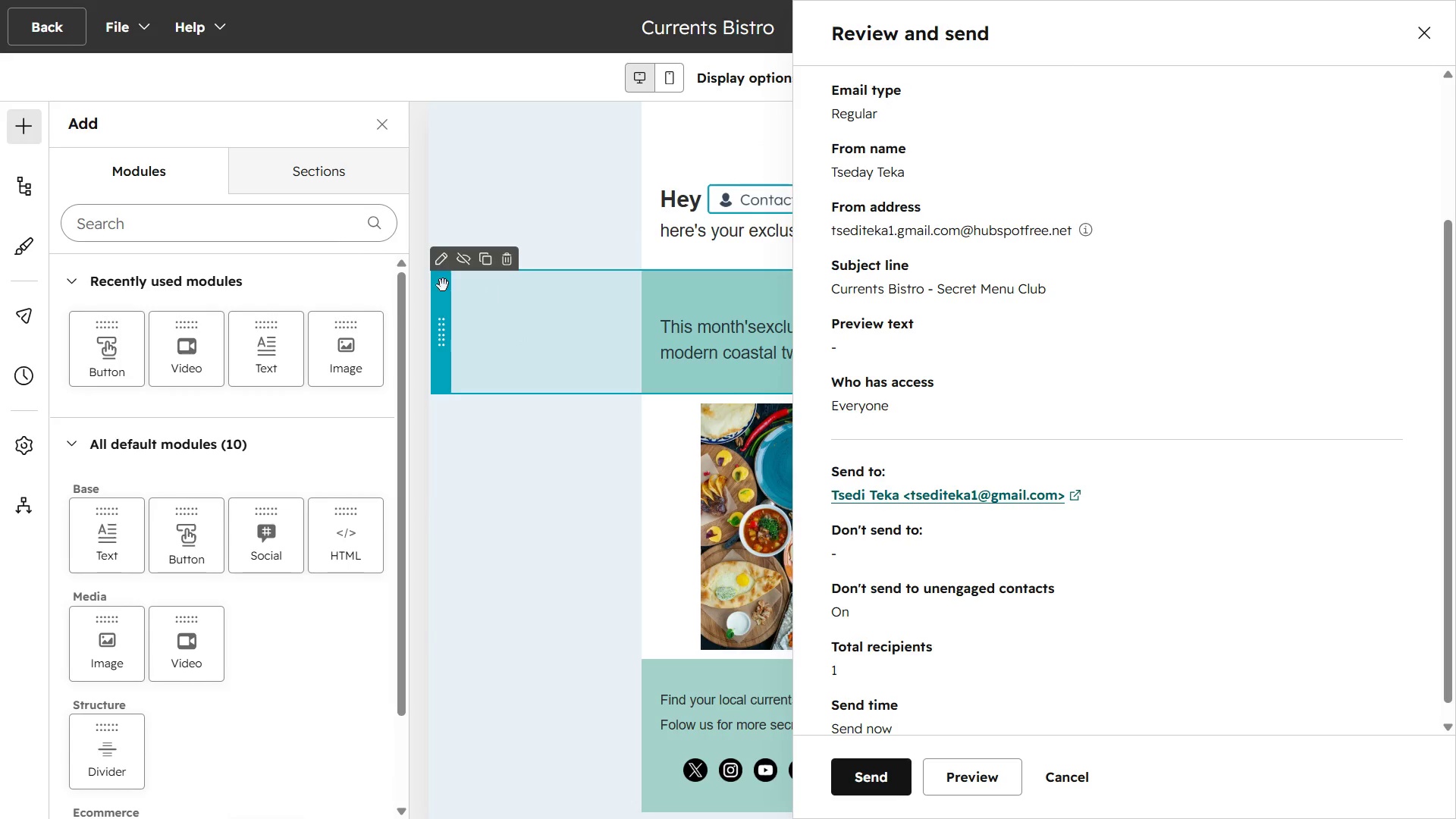 
wait(6.64)
 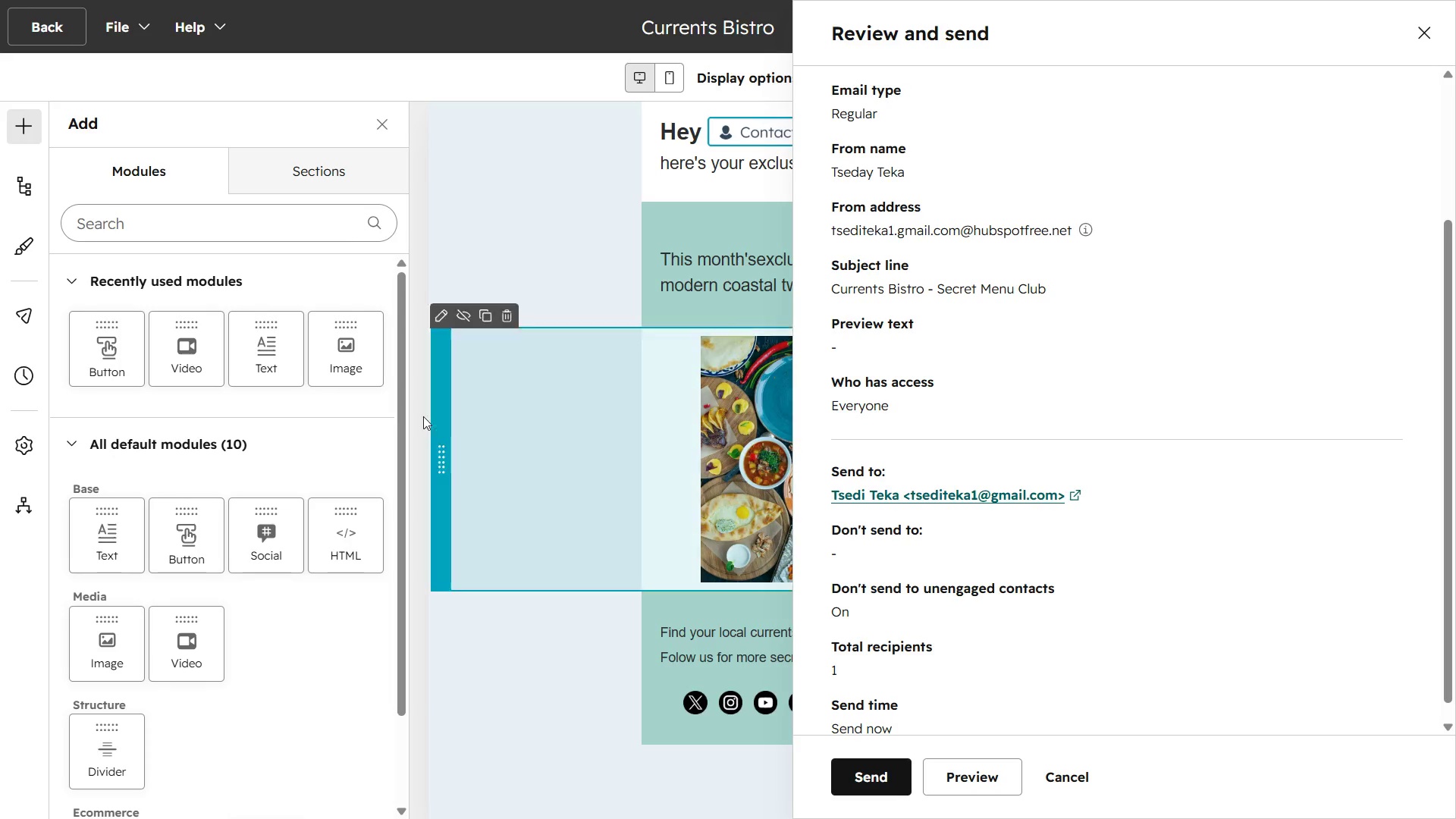 
key(Meta+Shift+ShiftLeft)
 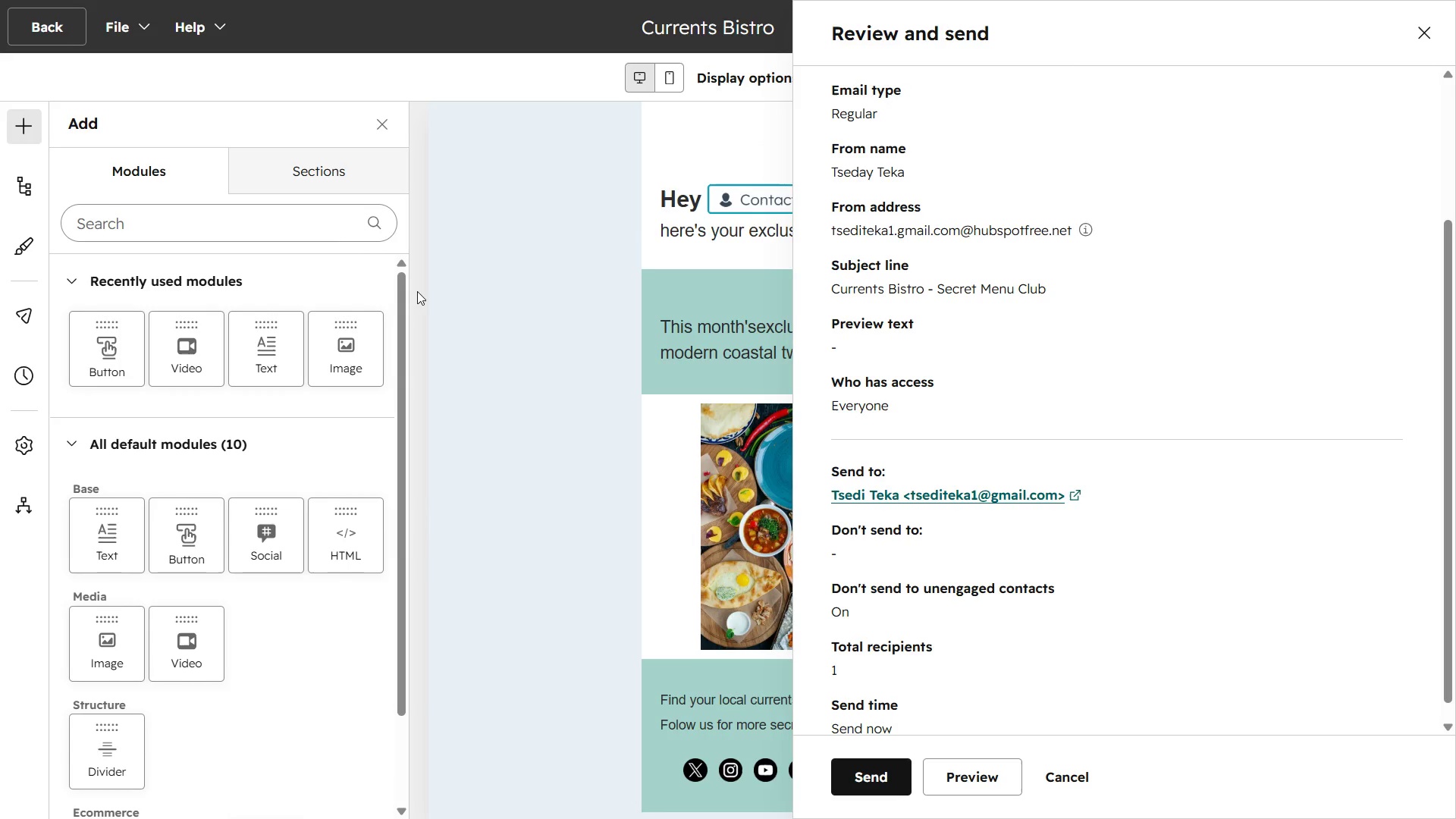 
key(Meta+Shift+S)
 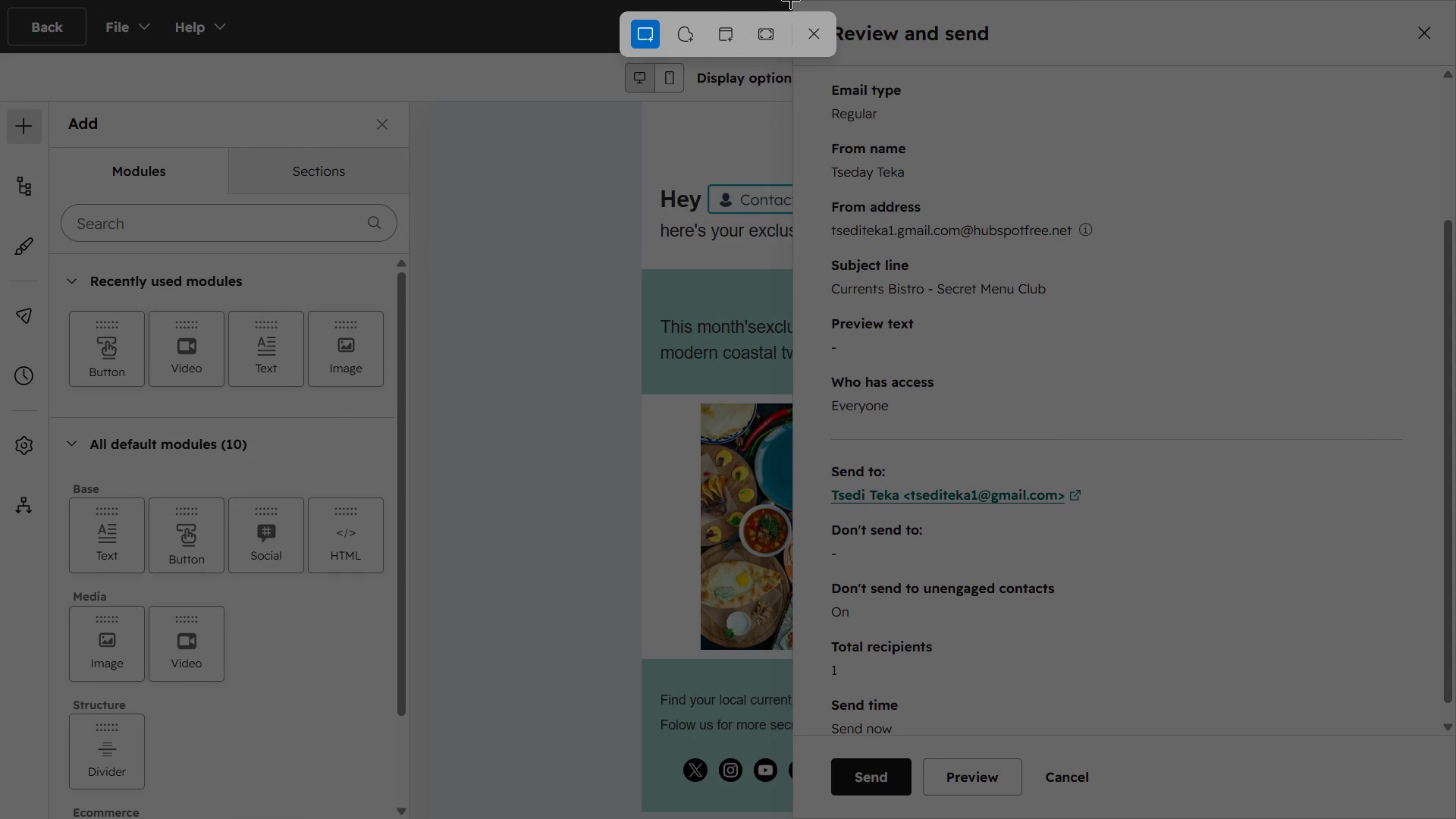 
left_click([771, 39])
 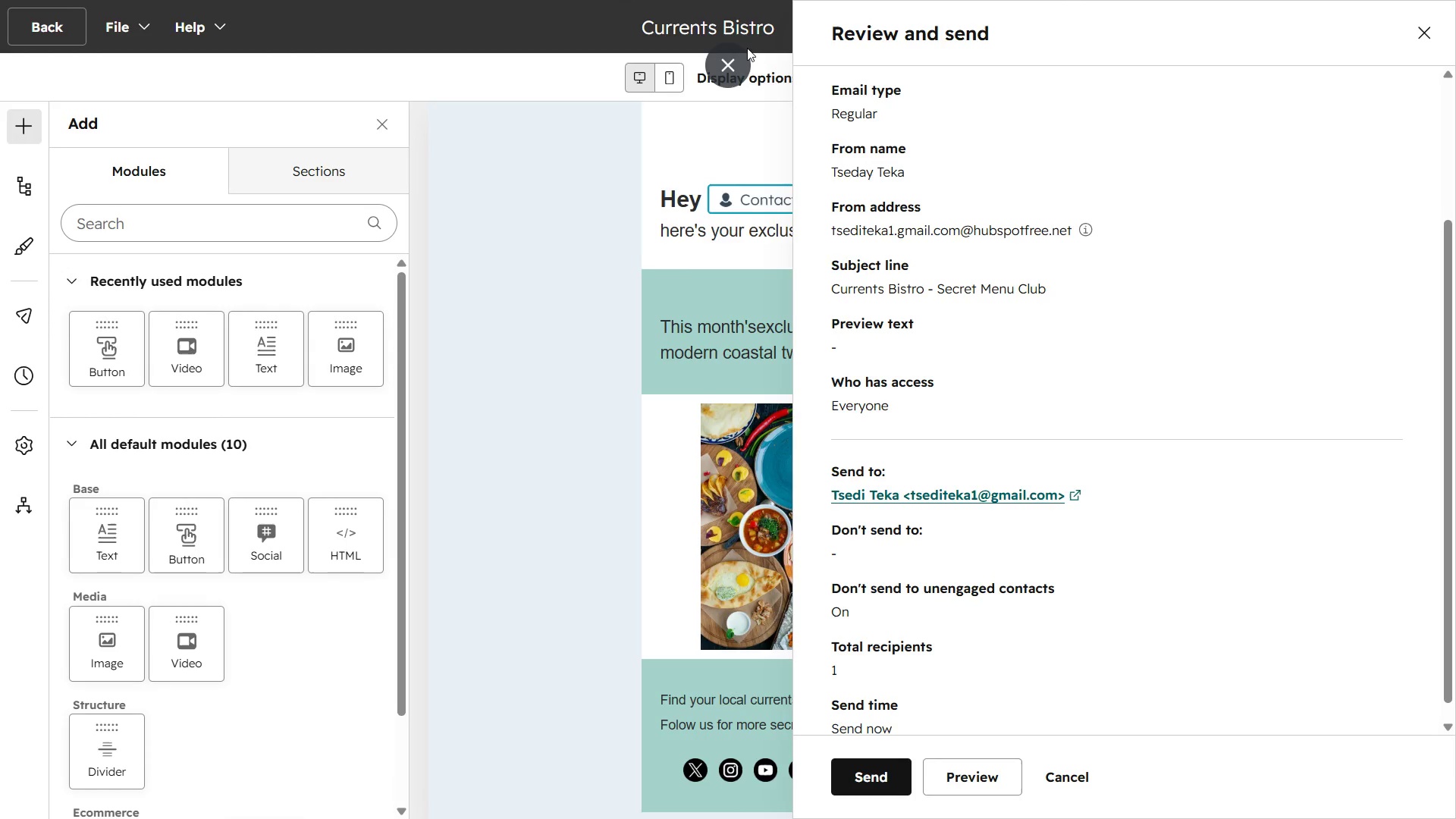 
left_click([739, 64])
 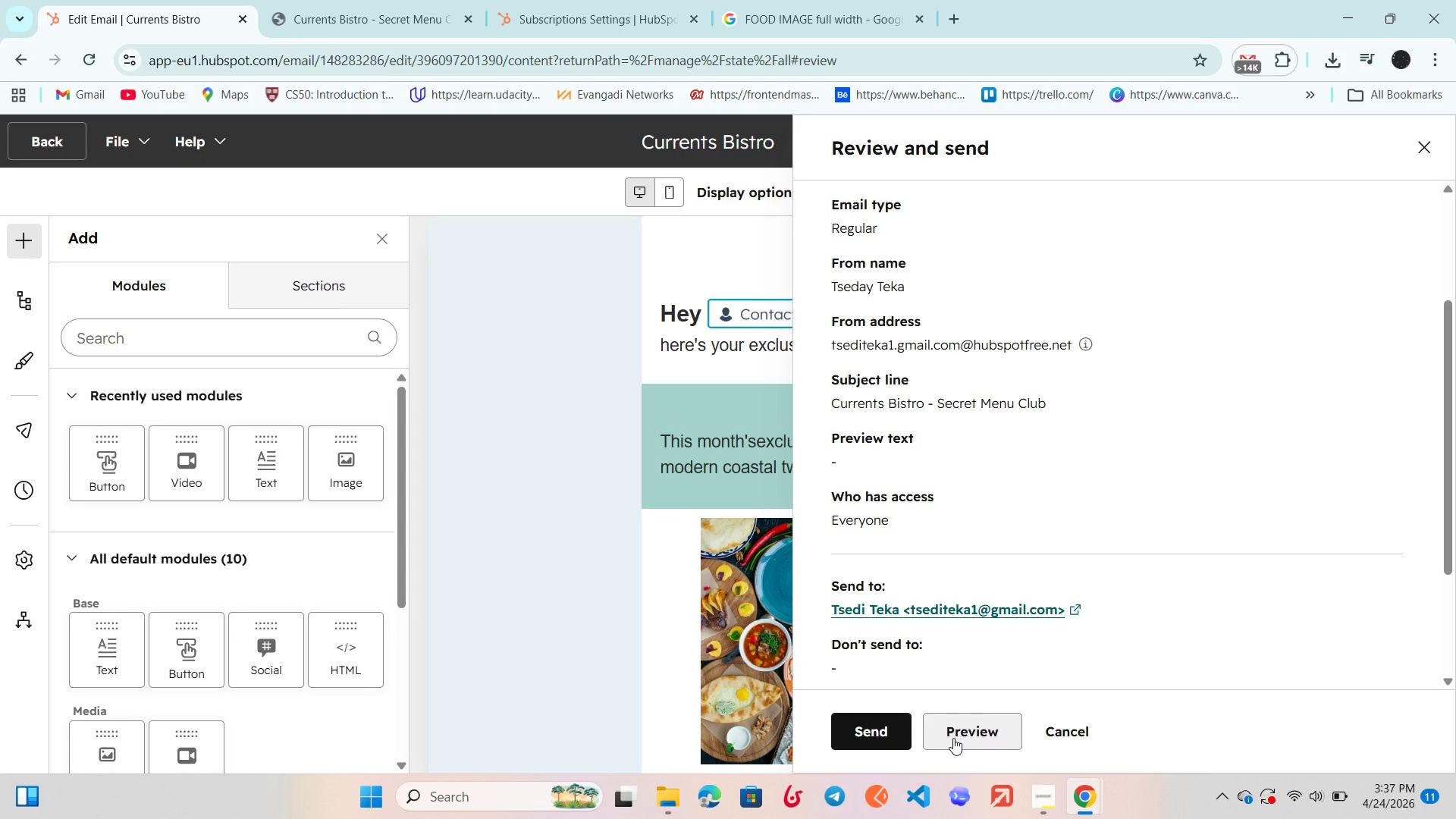 
left_click([962, 735])
 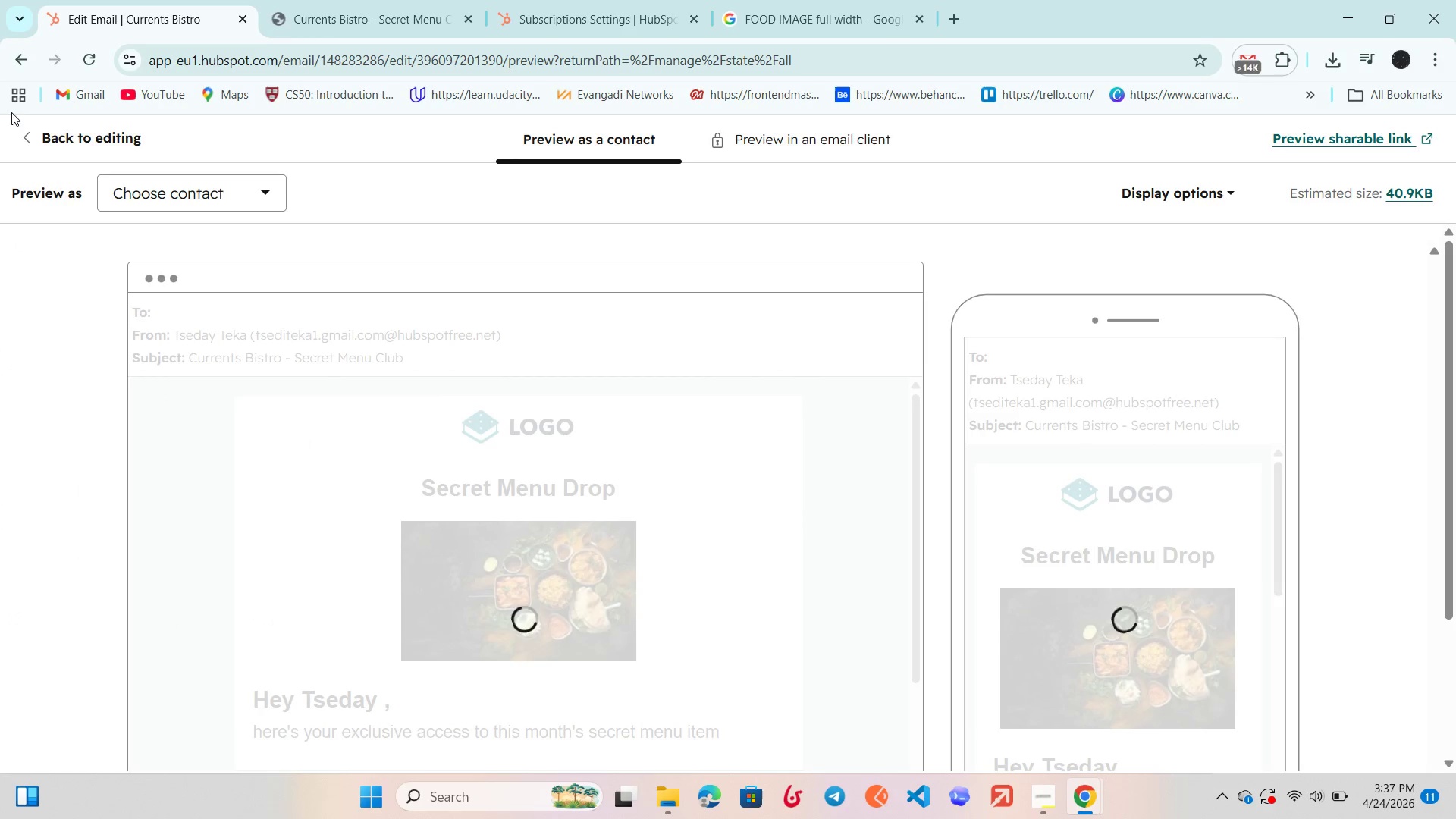 
left_click([70, 138])
 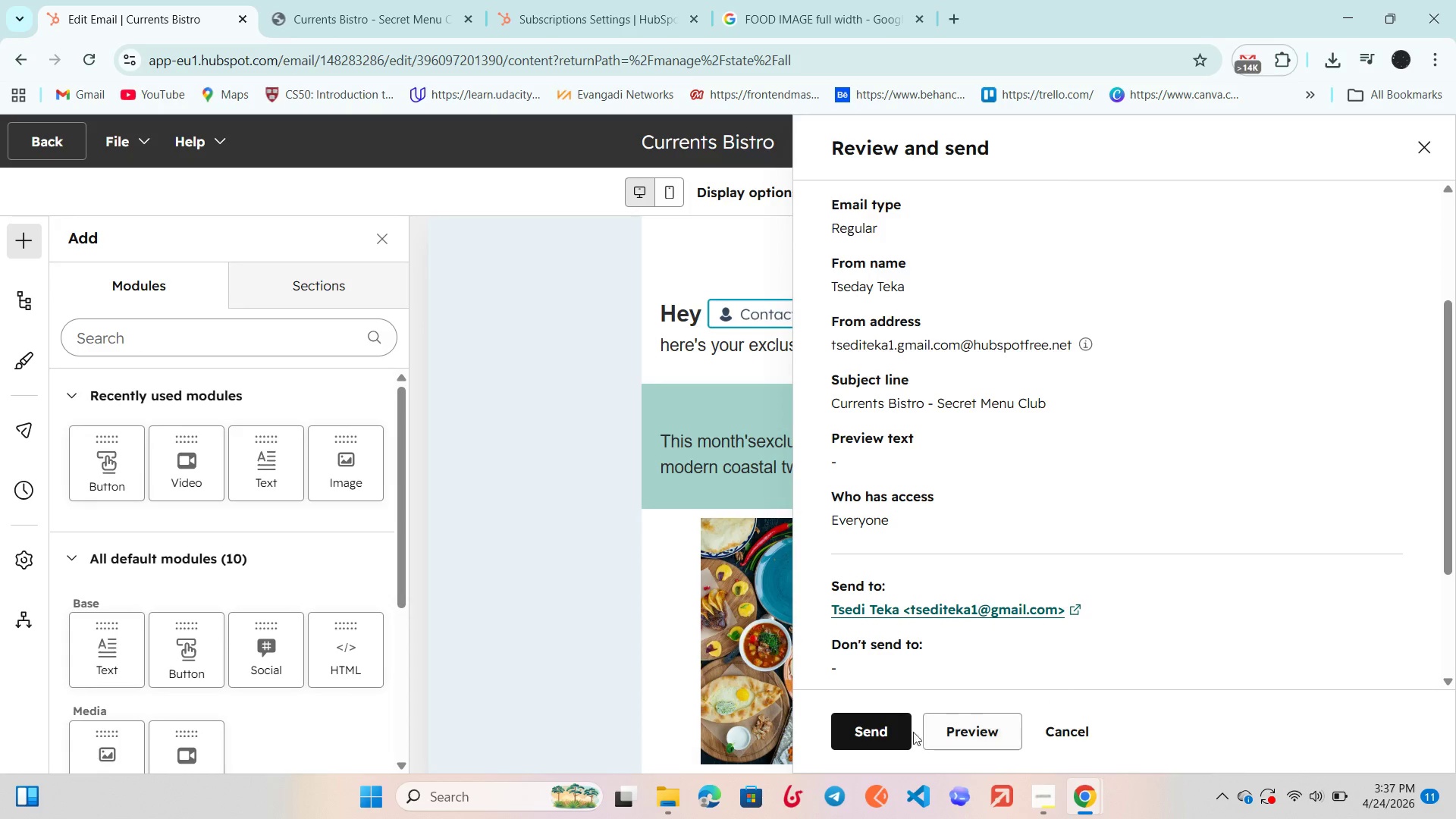 
left_click([874, 727])
 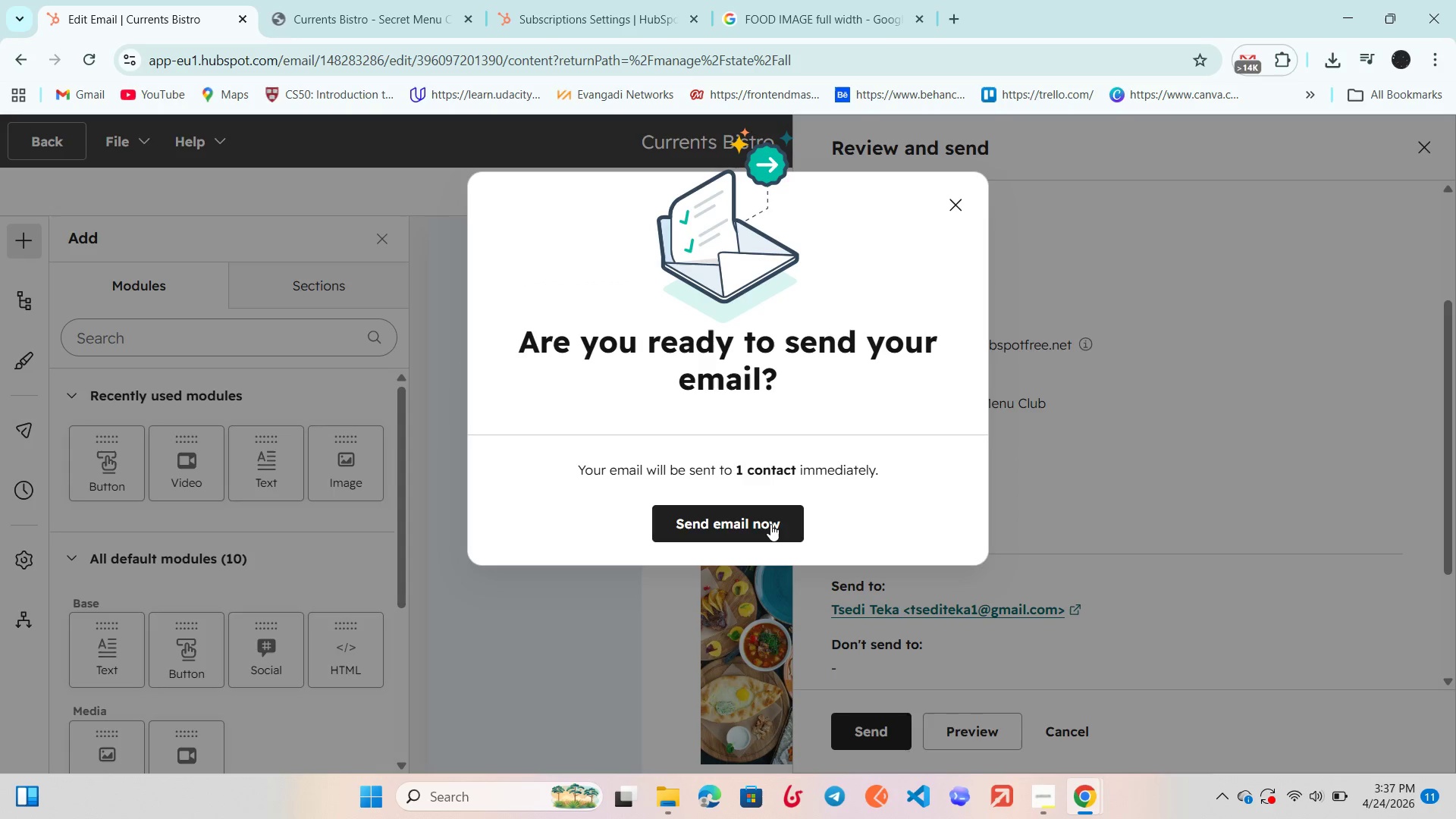 
left_click([766, 529])
 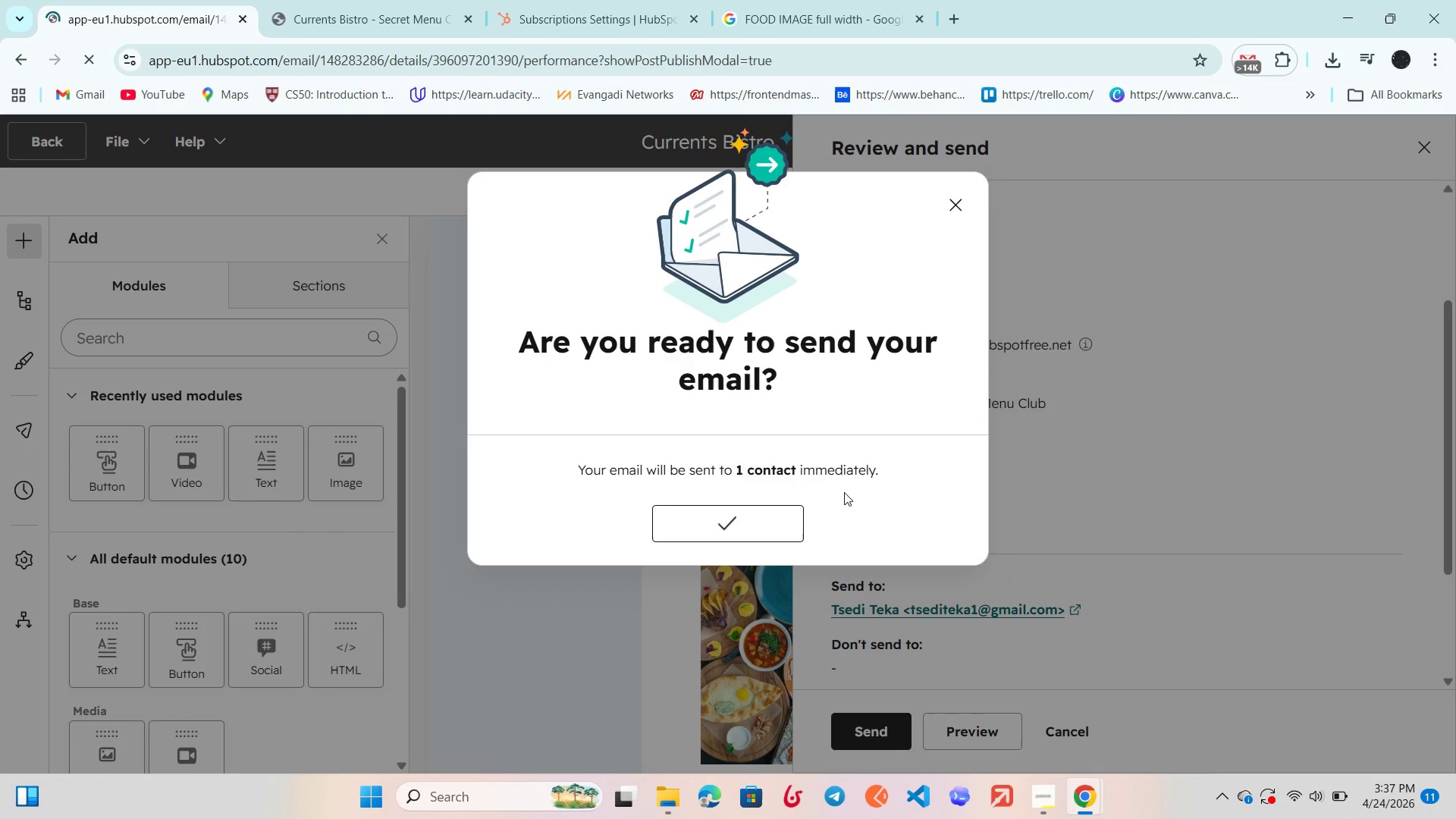 
wait(5.14)
 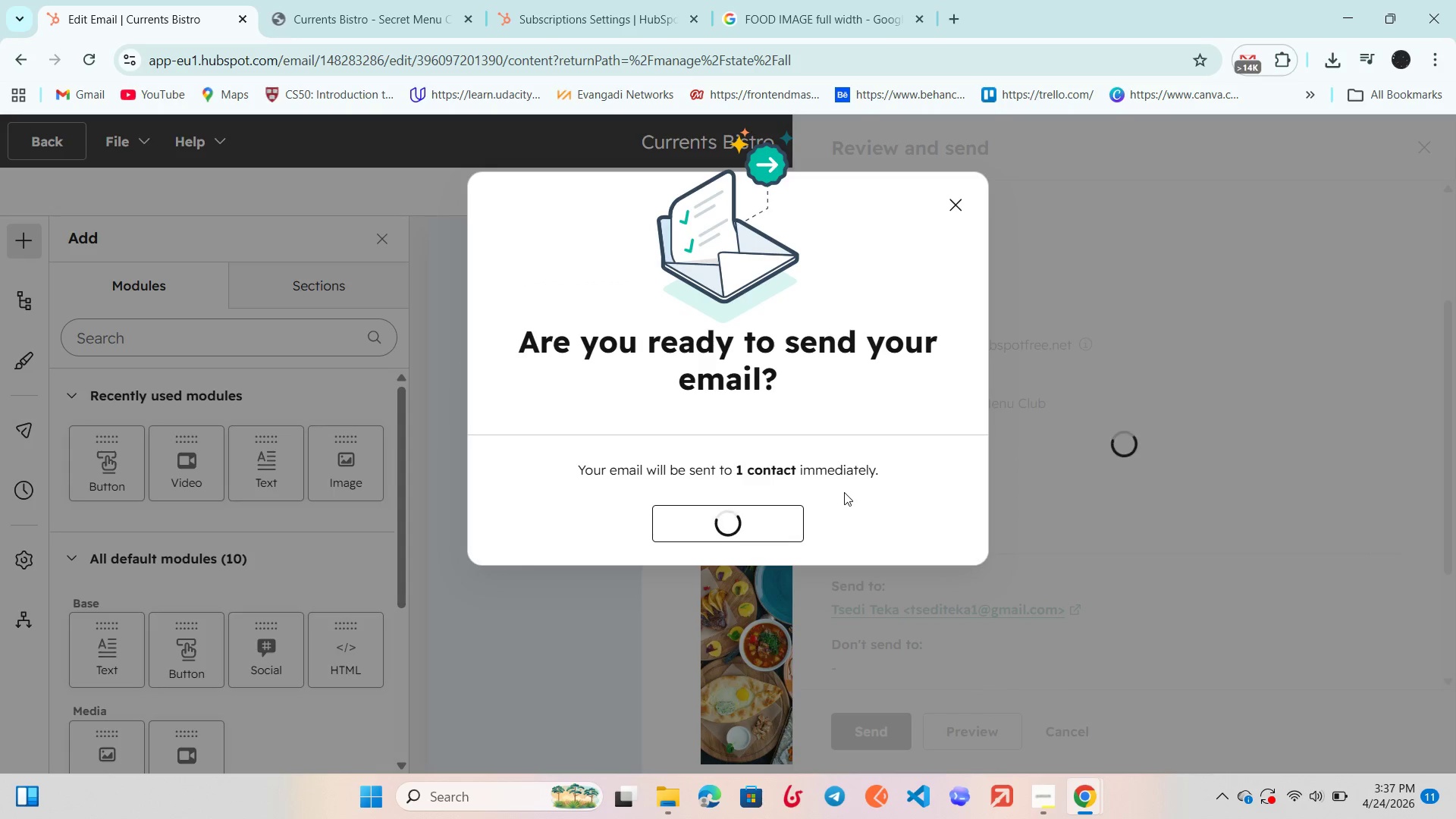 
key(Meta+Shift+ShiftLeft)
 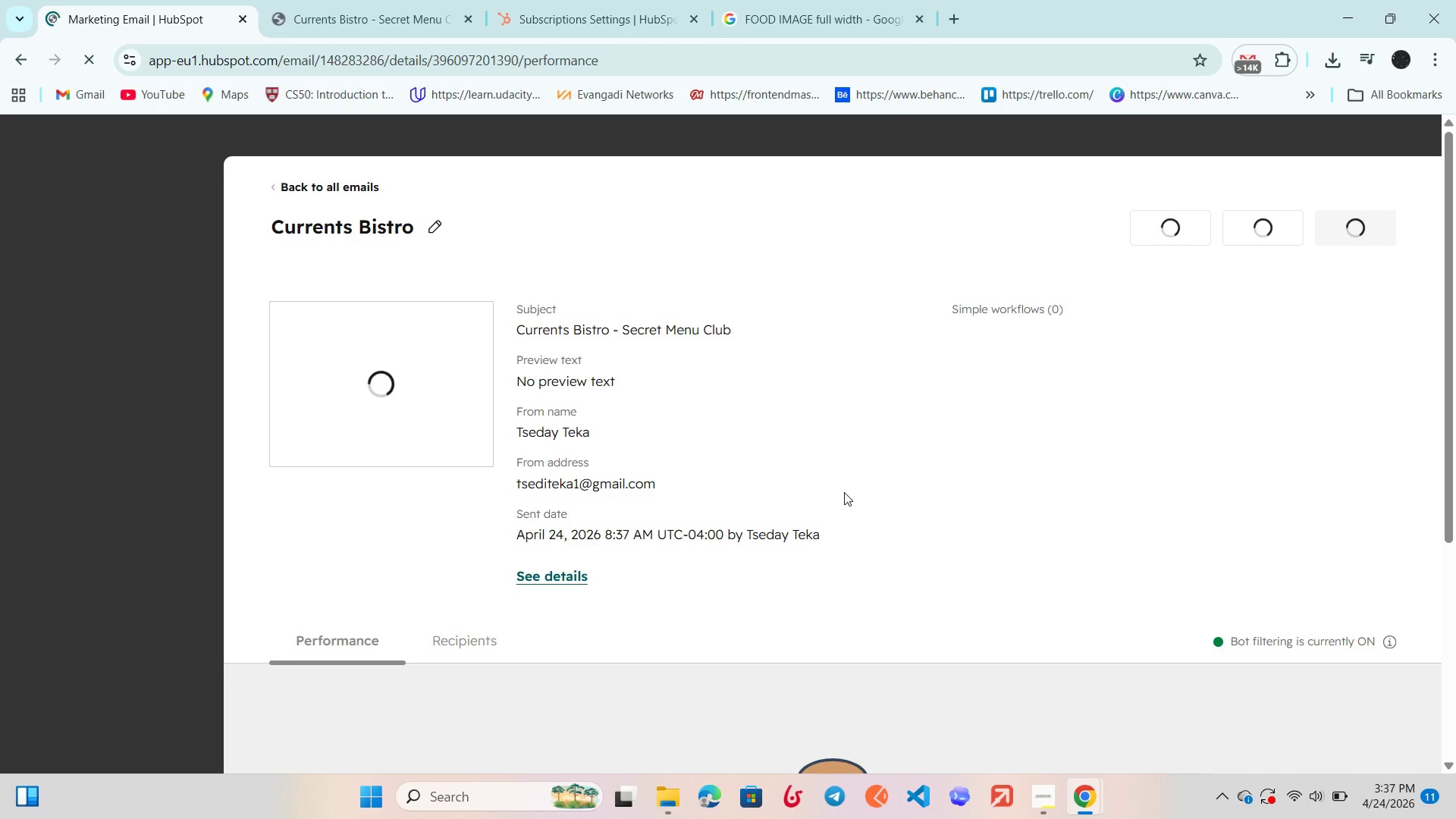 
key(Meta+Shift+S)
 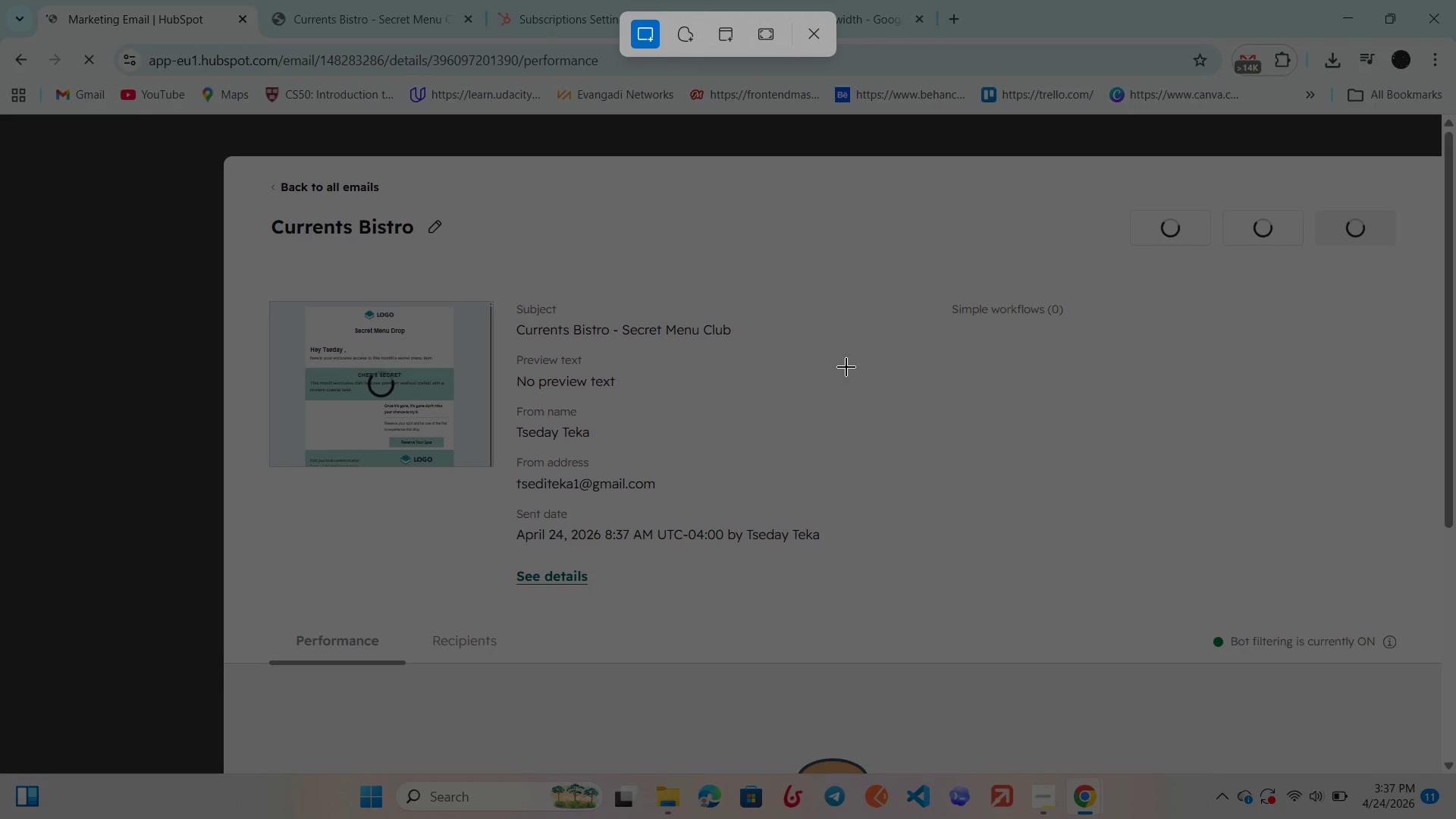 
left_click([813, 27])
 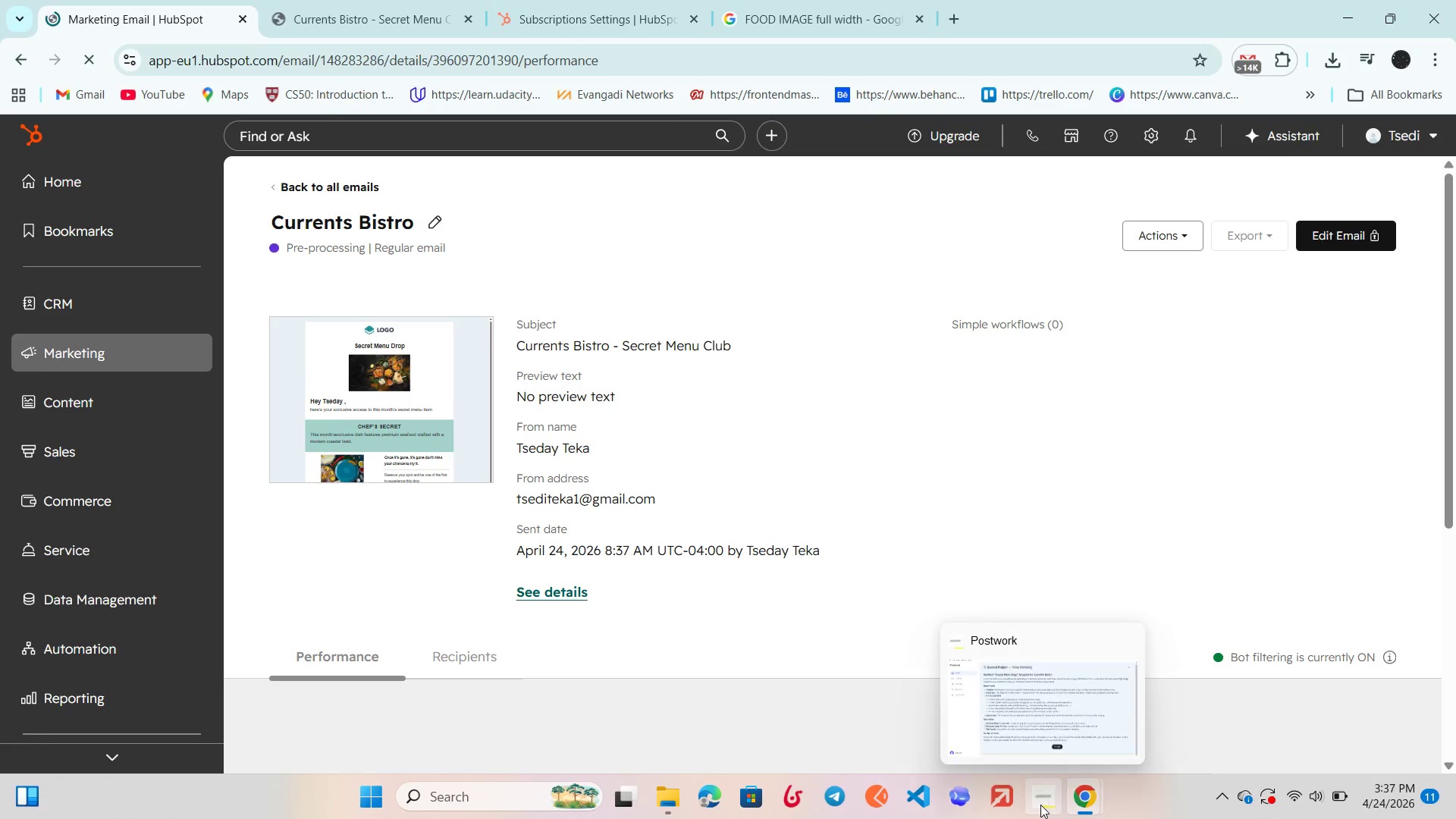 
left_click([1040, 805])